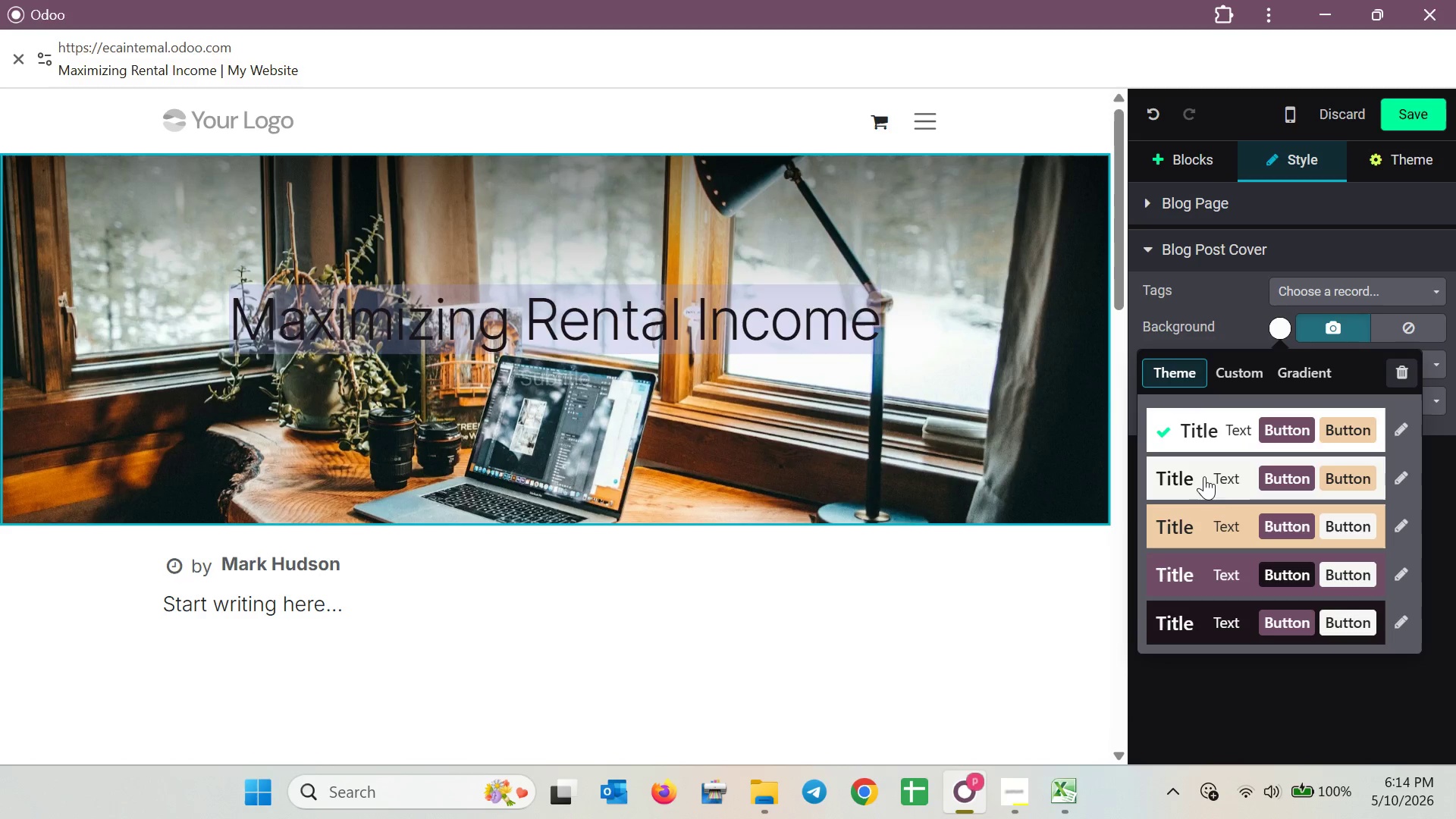 
left_click([1195, 522])
 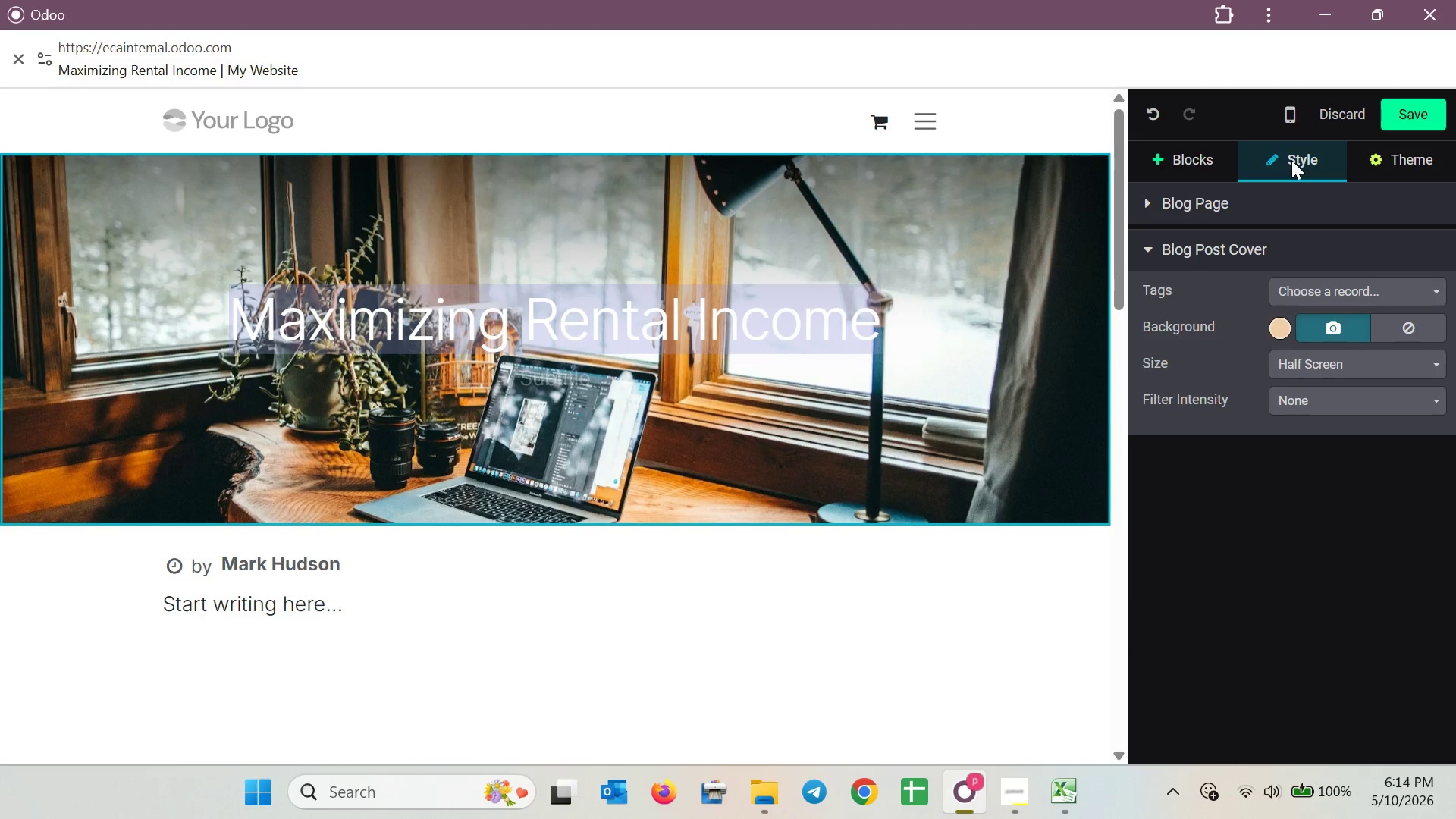 
left_click([1249, 214])
 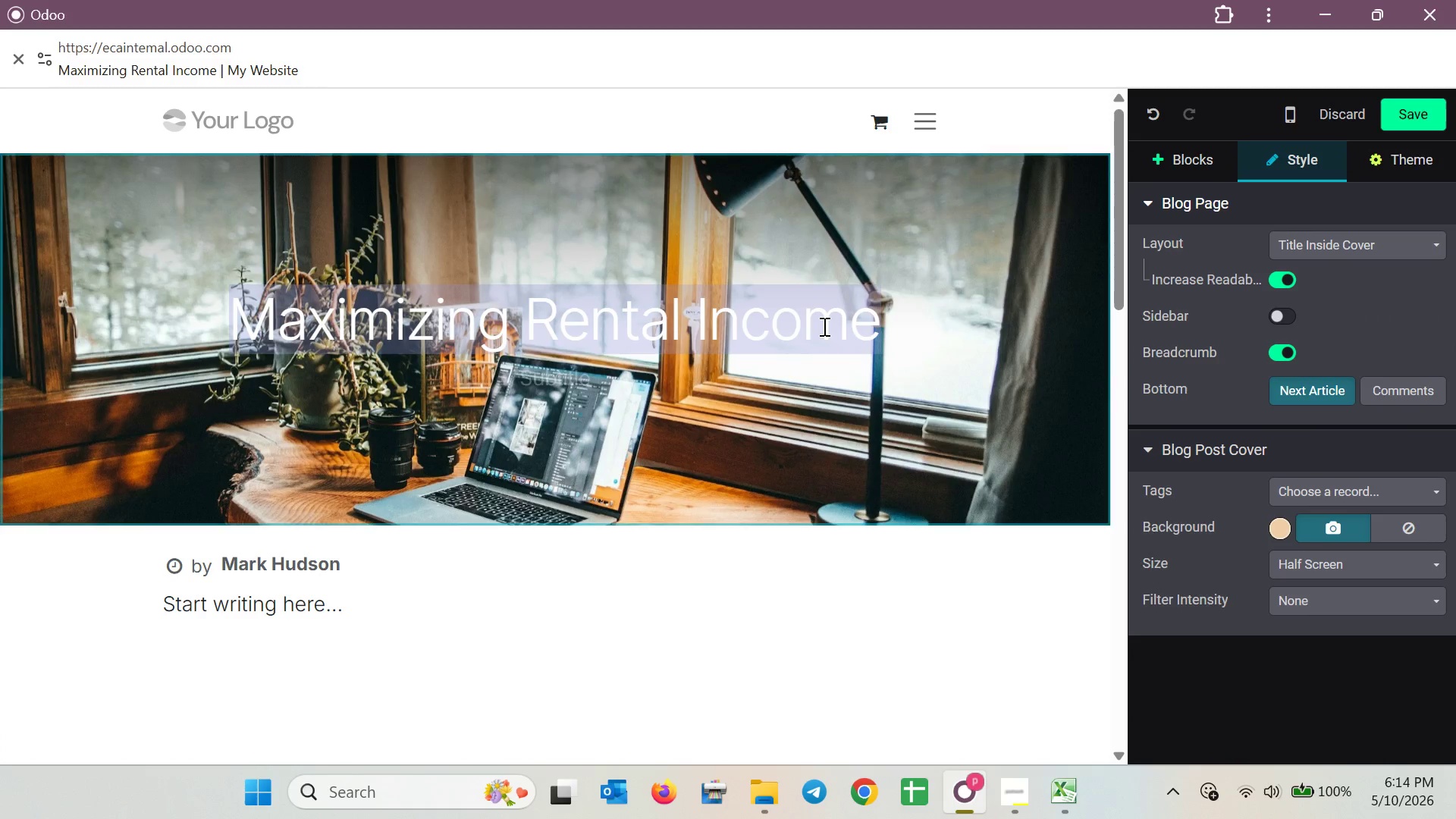 
double_click([823, 326])
 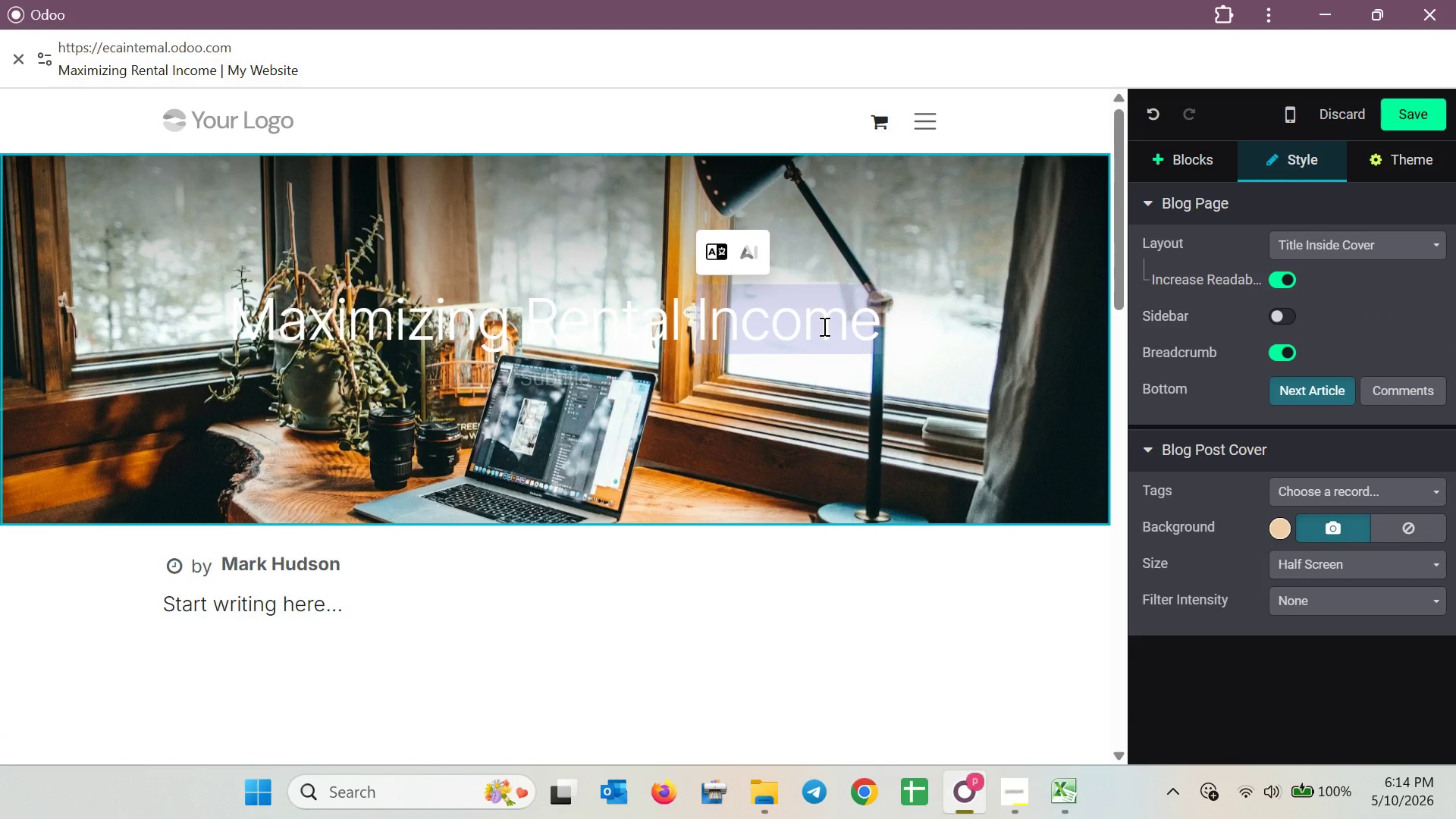 
triple_click([823, 326])
 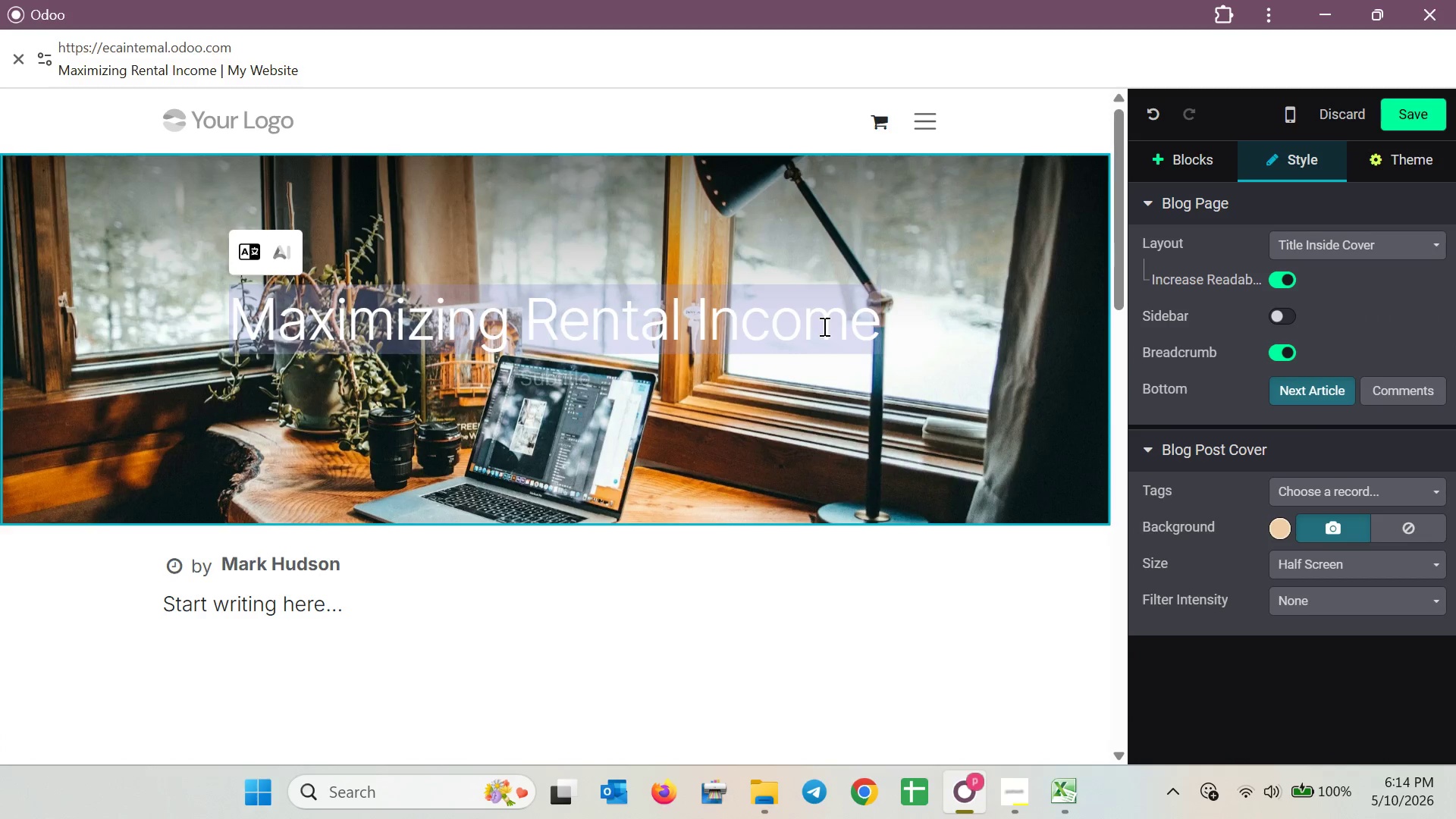 
triple_click([823, 326])
 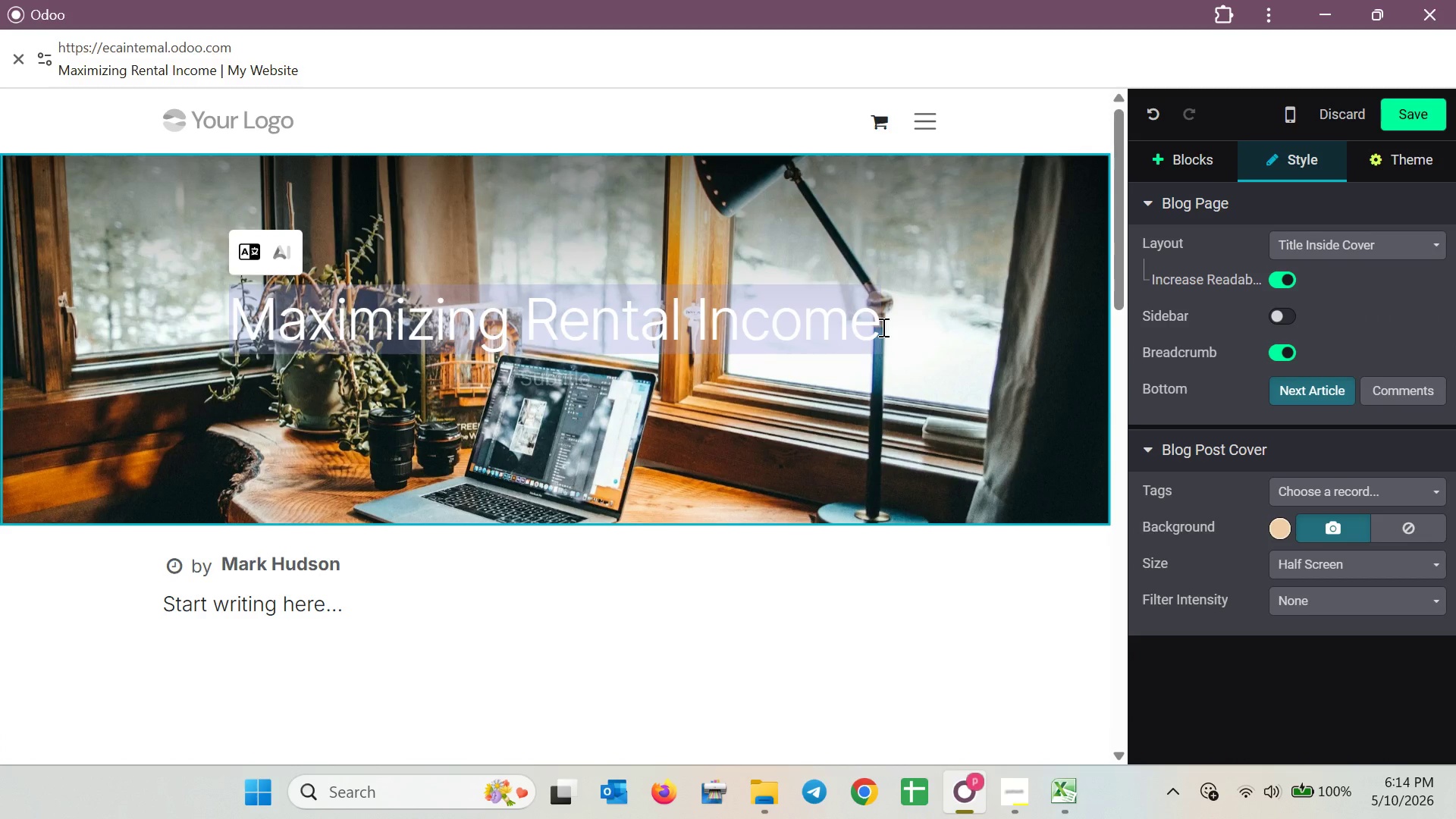 
left_click([882, 327])
 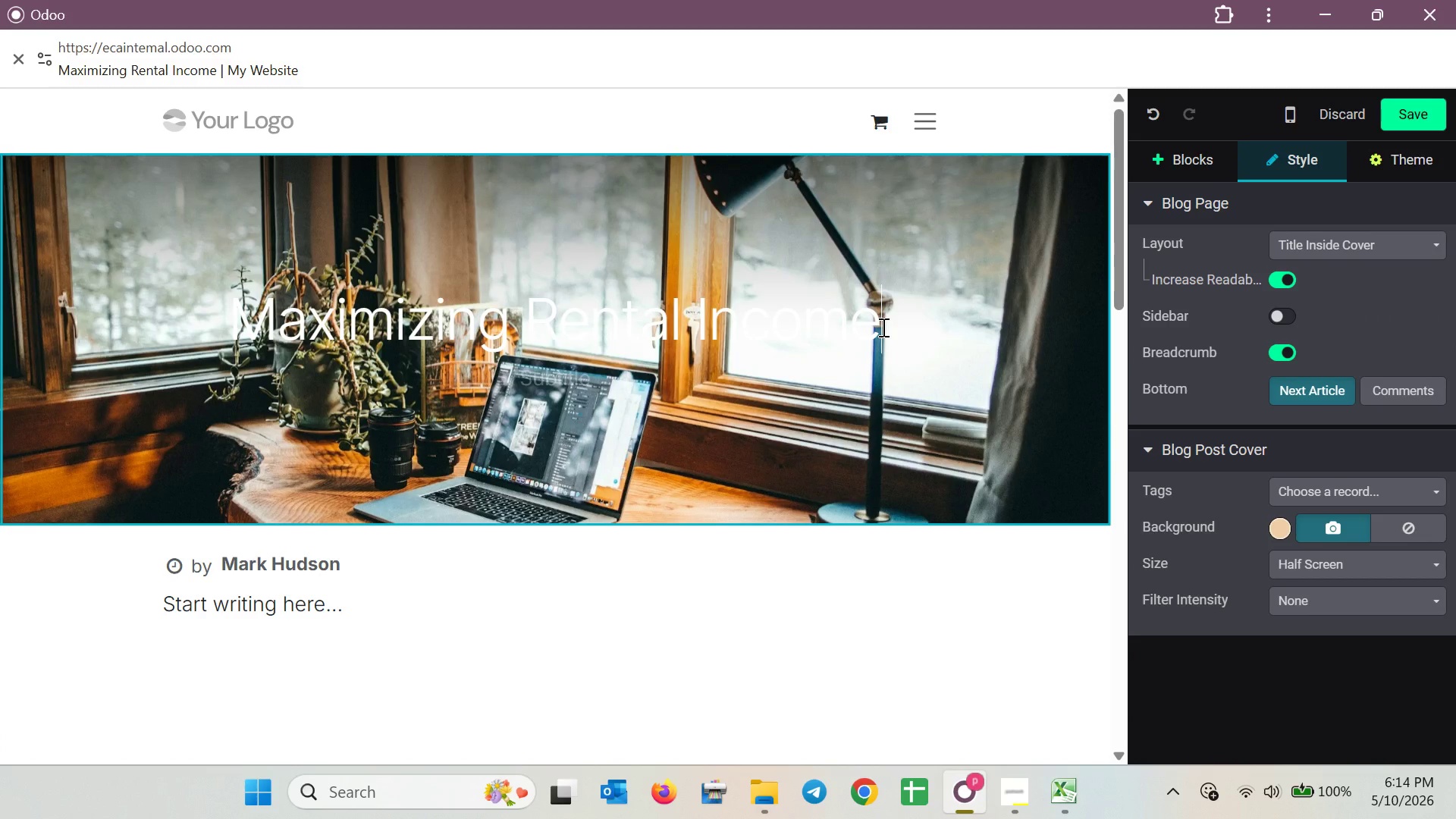 
left_click([882, 327])
 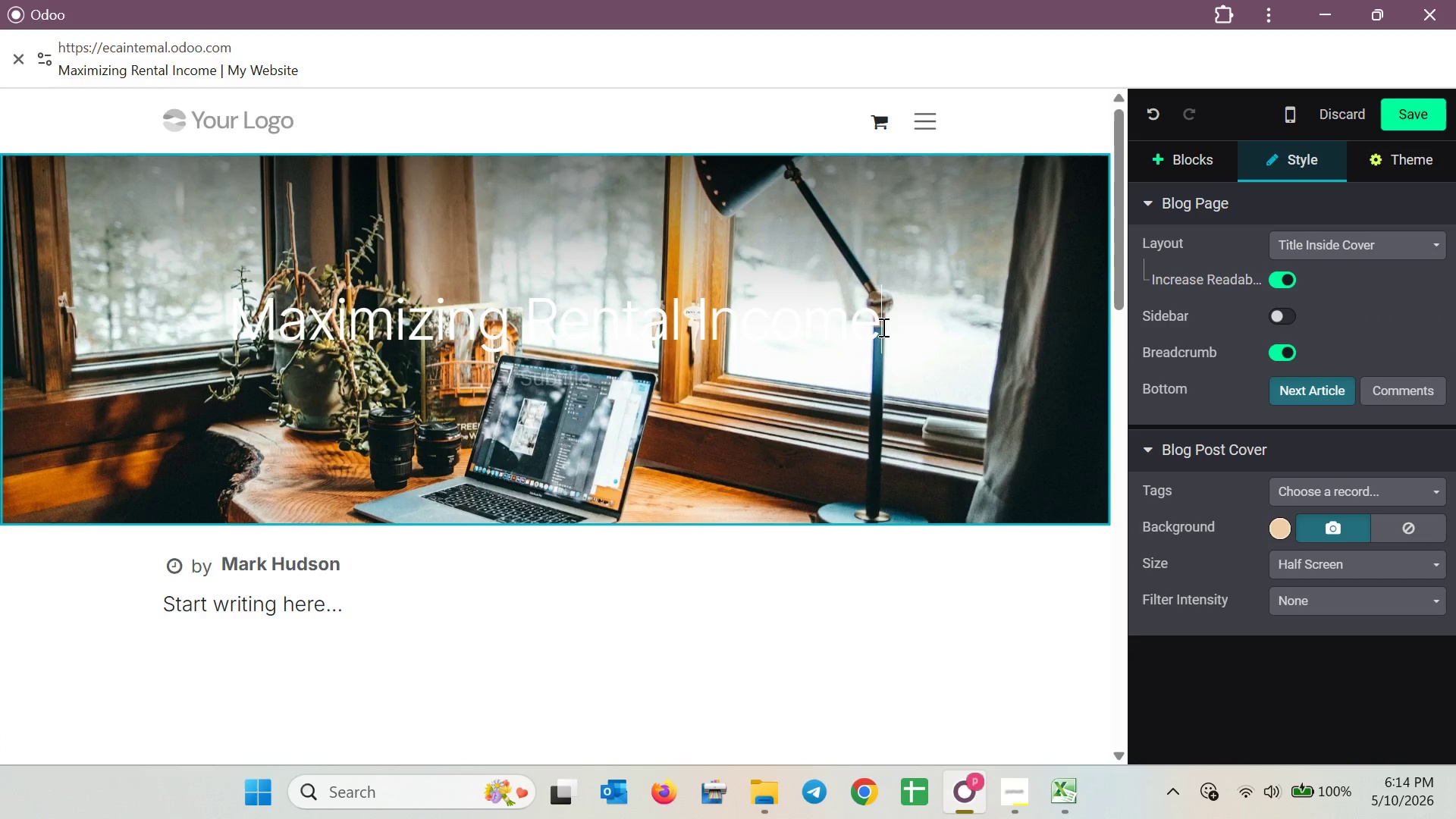 
left_click_drag(start_coordinate=[882, 327], to_coordinate=[146, 334])
 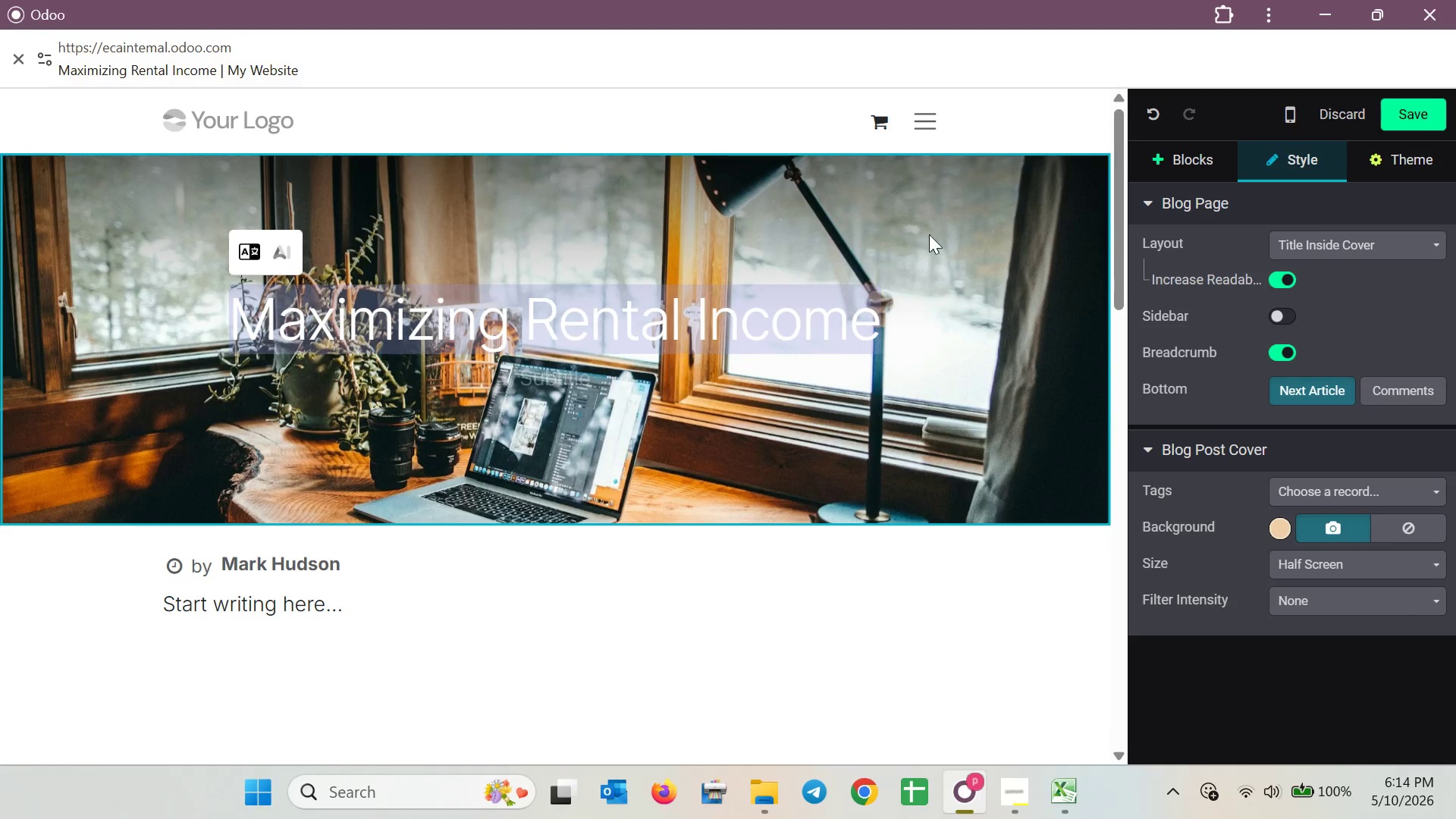 
left_click([1159, 157])
 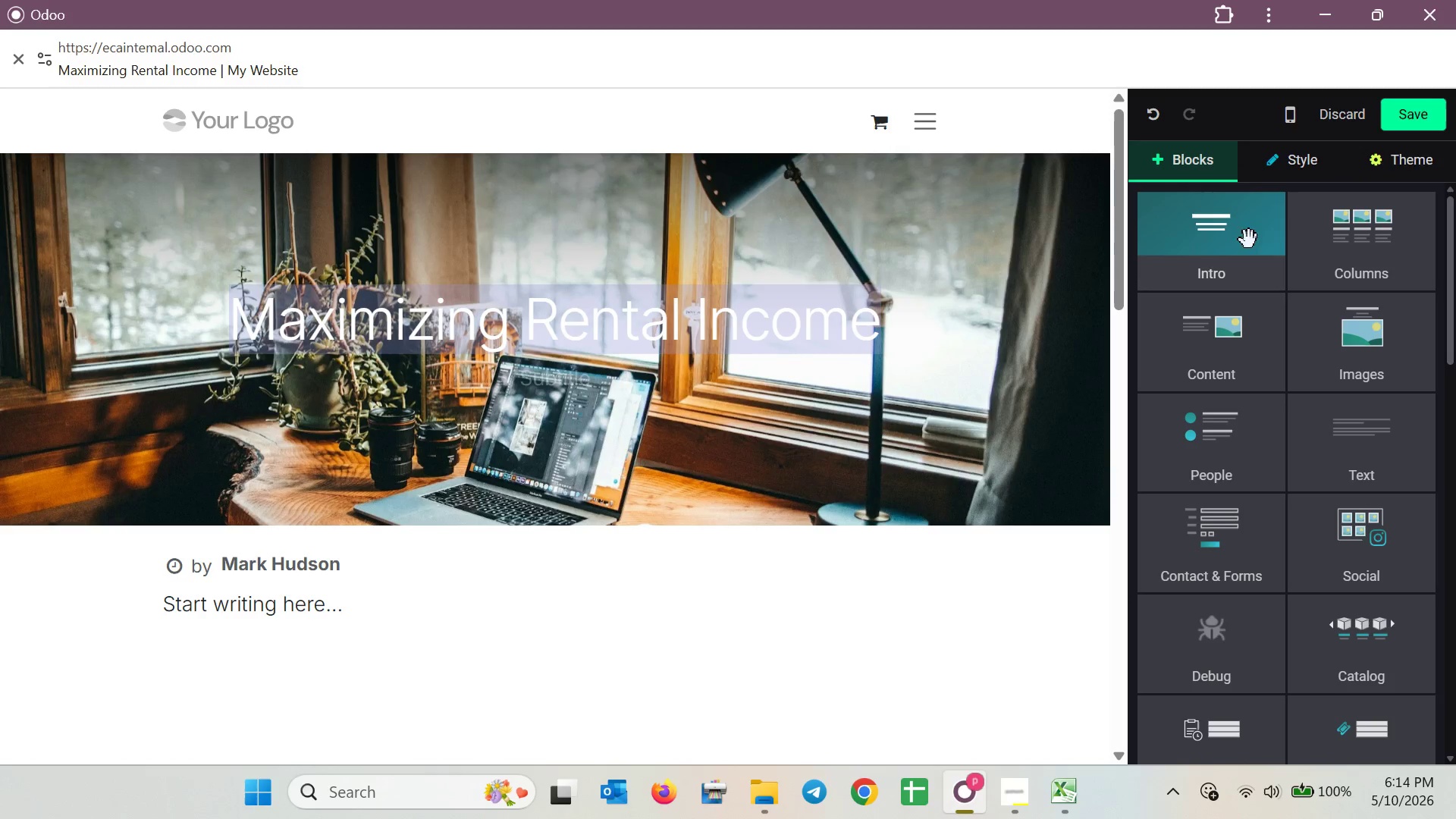 
mouse_move([1285, 225])
 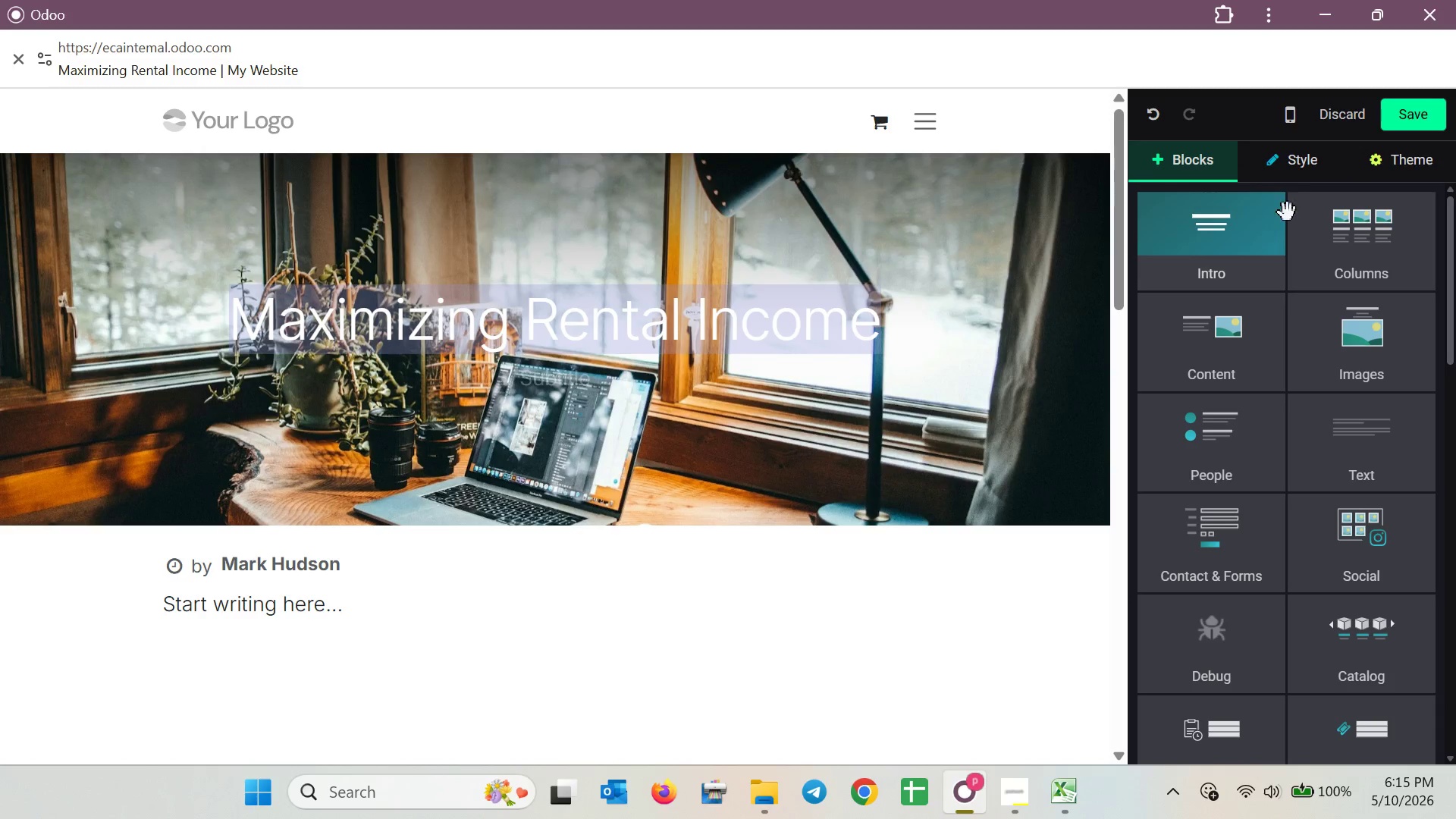 
left_click([1288, 170])
 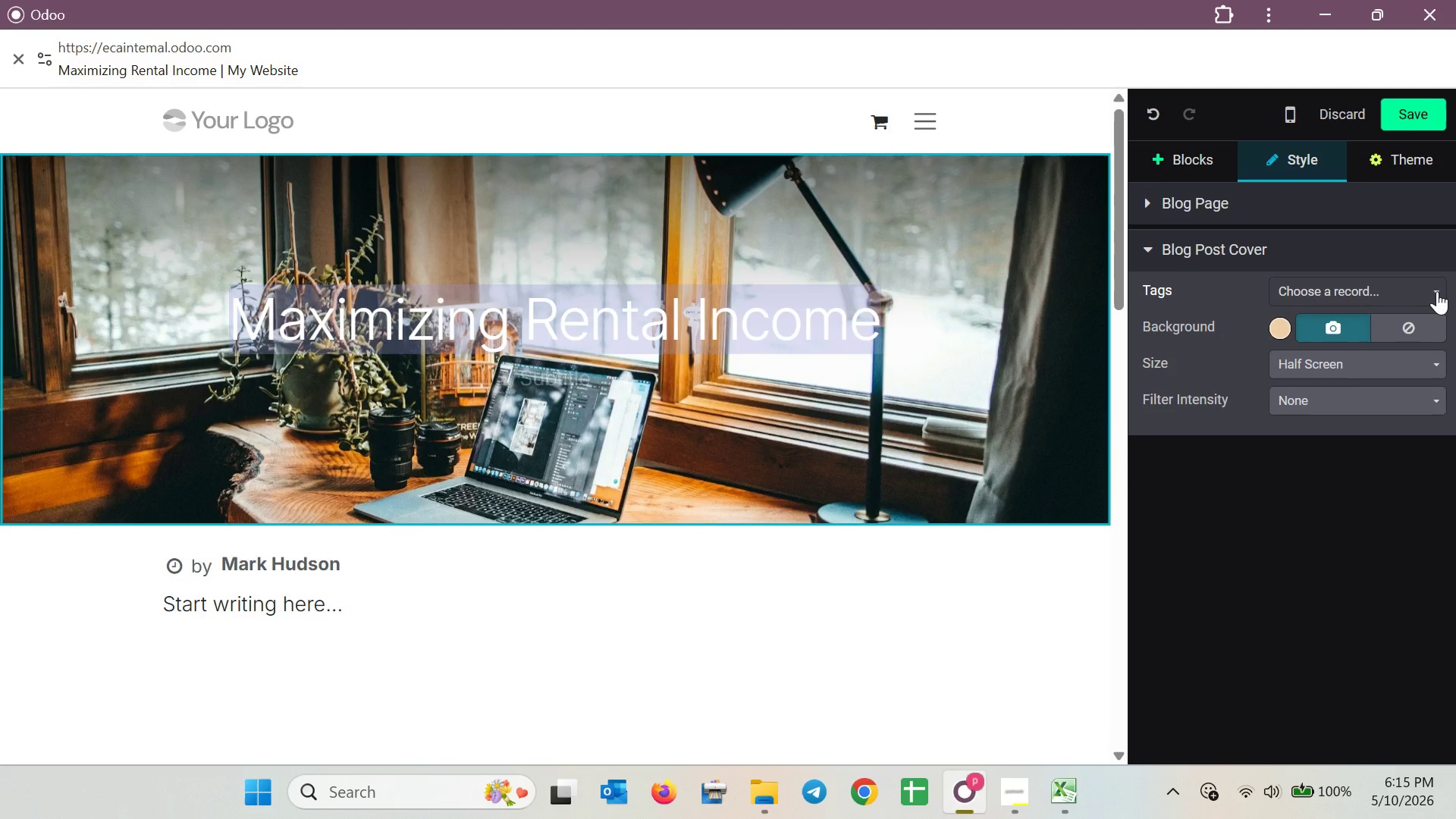 
left_click([1437, 291])
 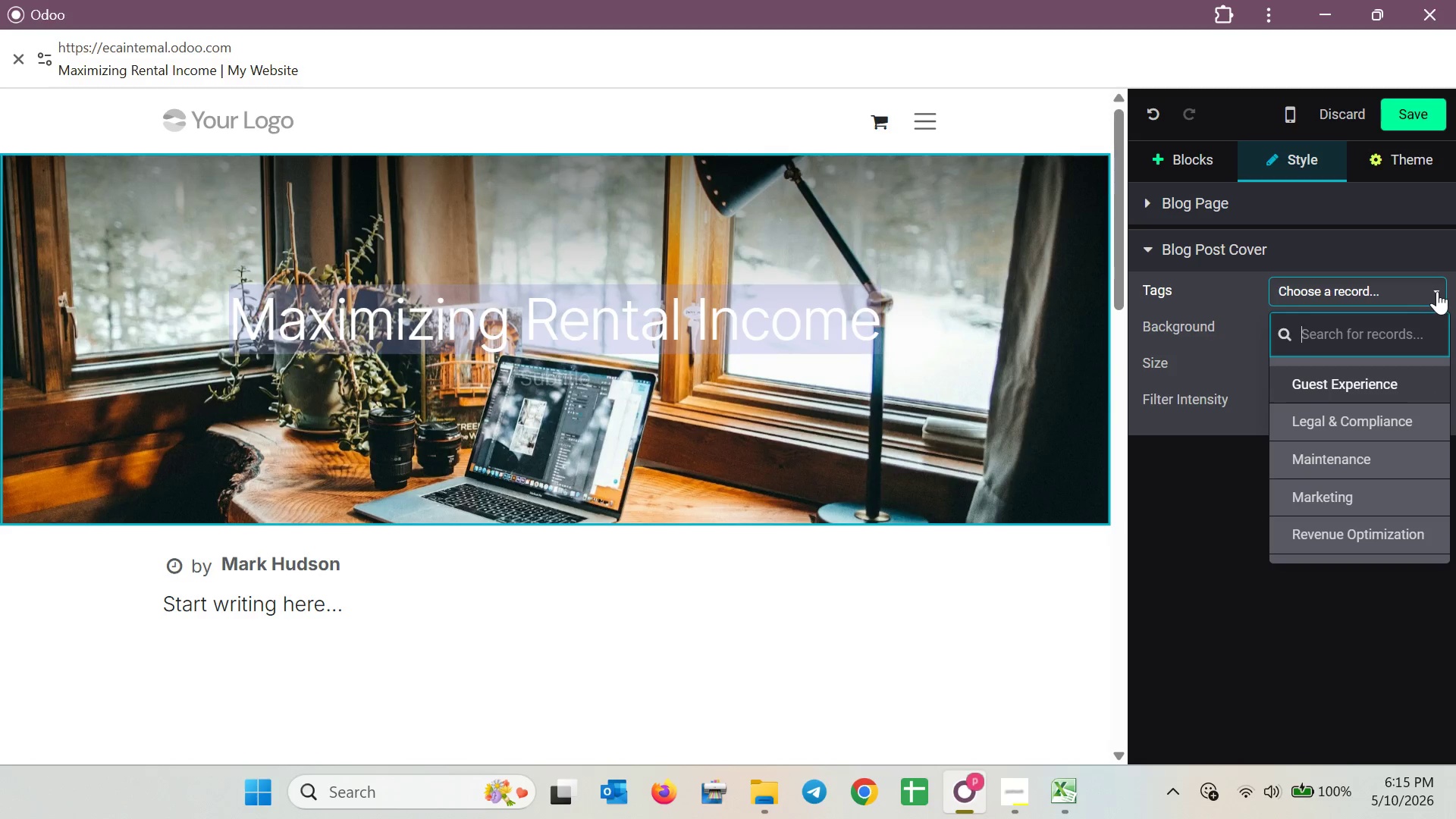 
left_click([1437, 291])
 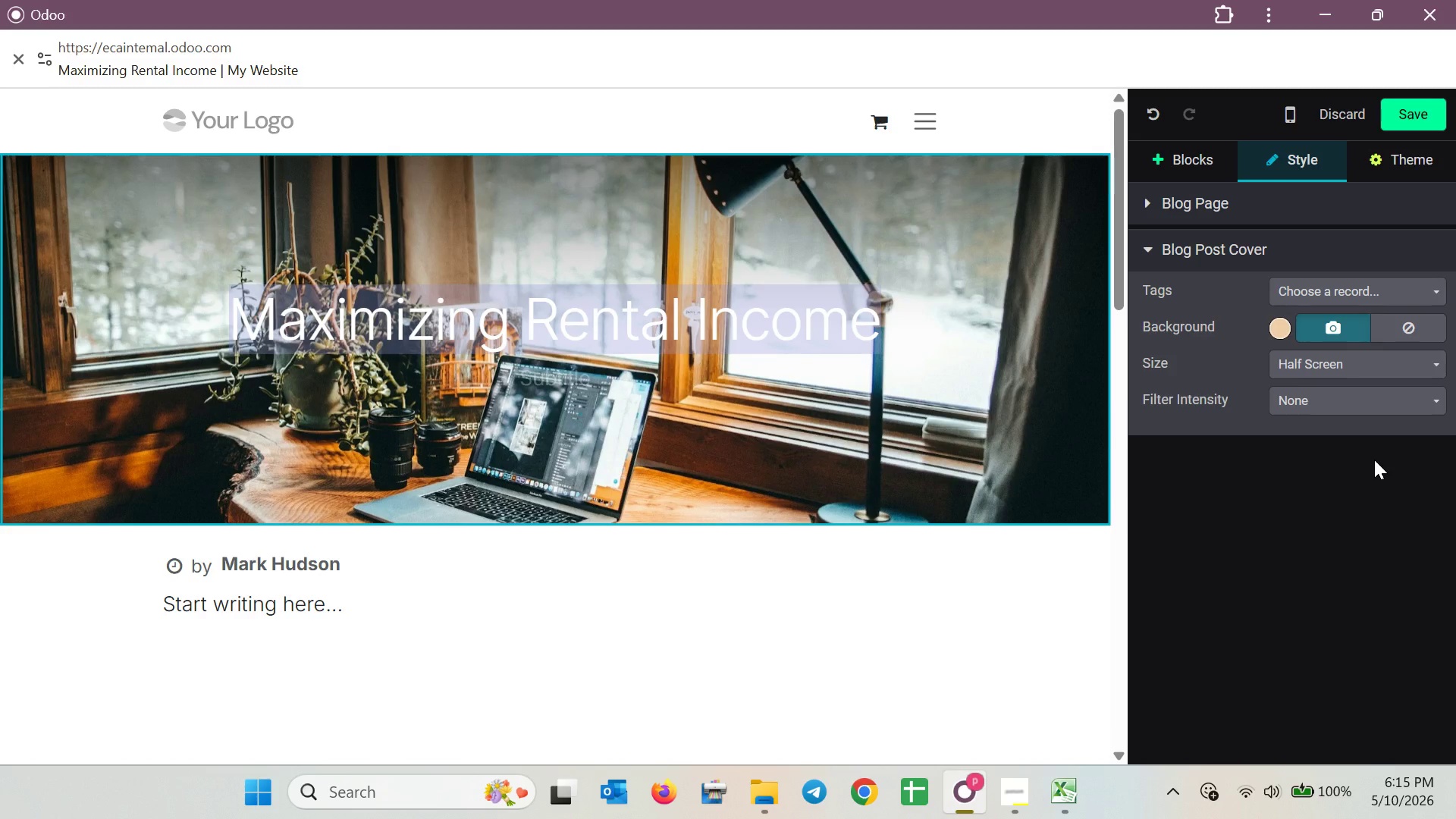 
wait(30.5)
 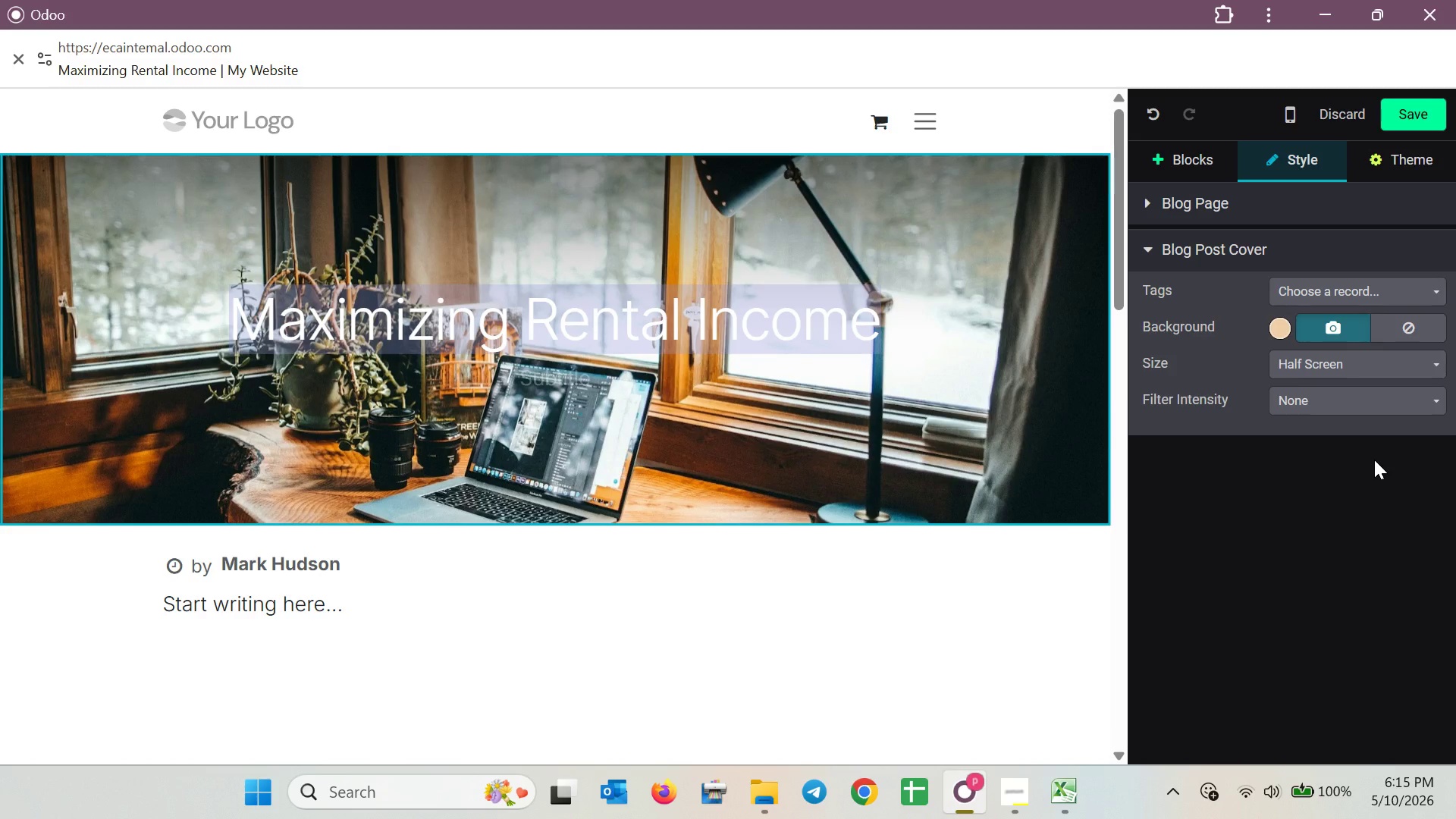 
double_click([670, 334])
 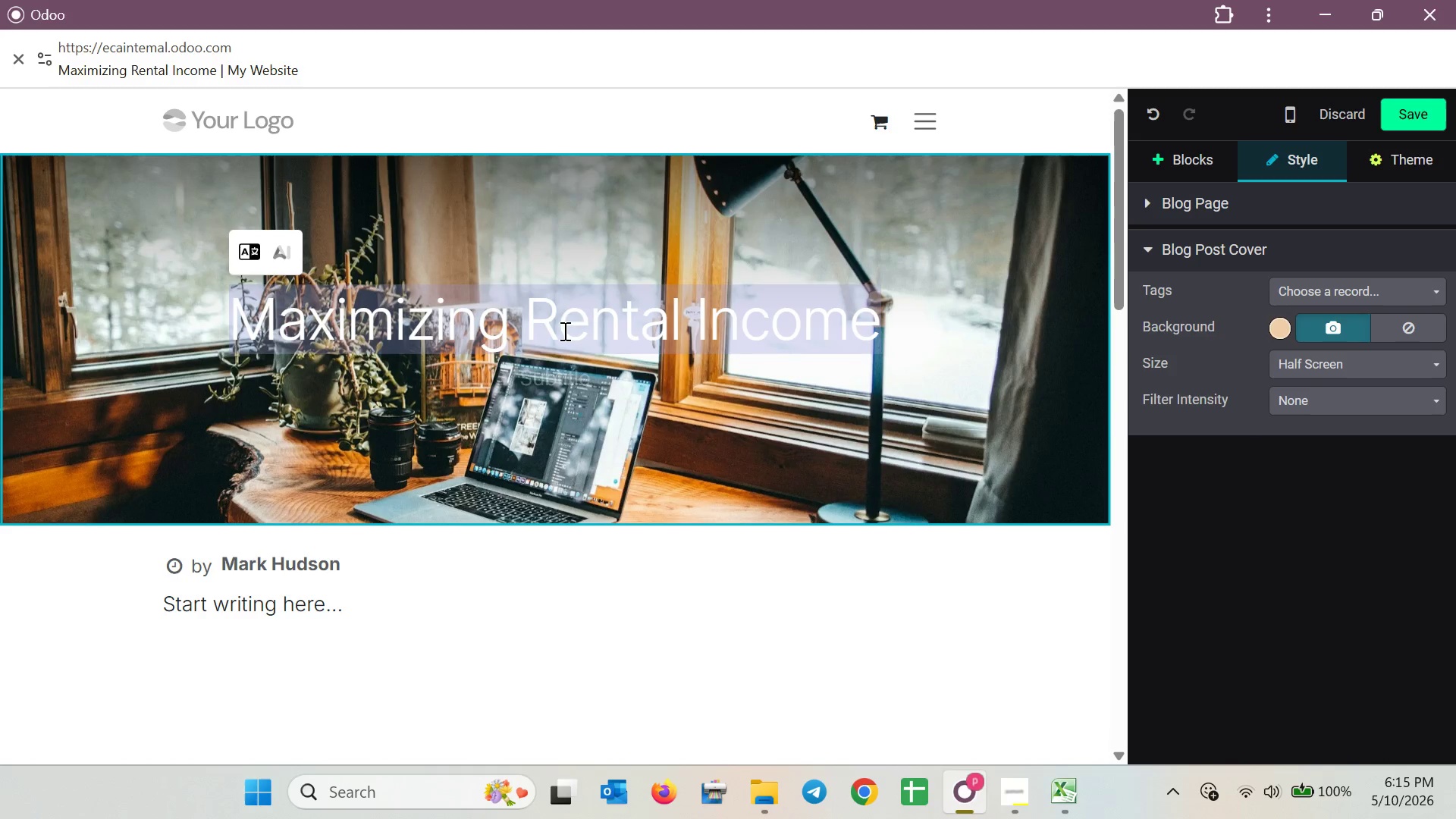 
scroll: coordinate [613, 361], scroll_direction: up, amount: 7.0
 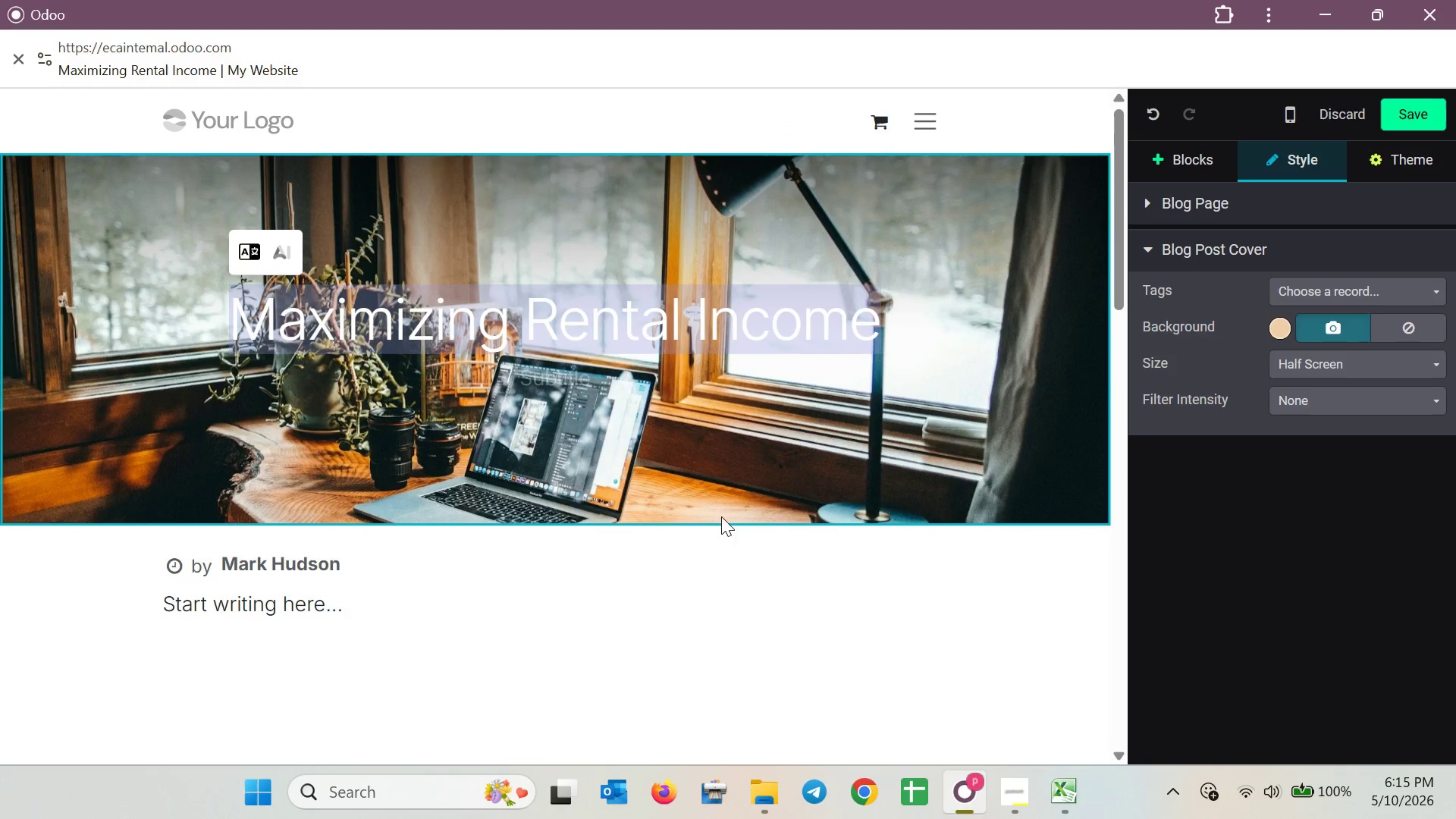 
left_click_drag(start_coordinate=[716, 606], to_coordinate=[716, 613])
 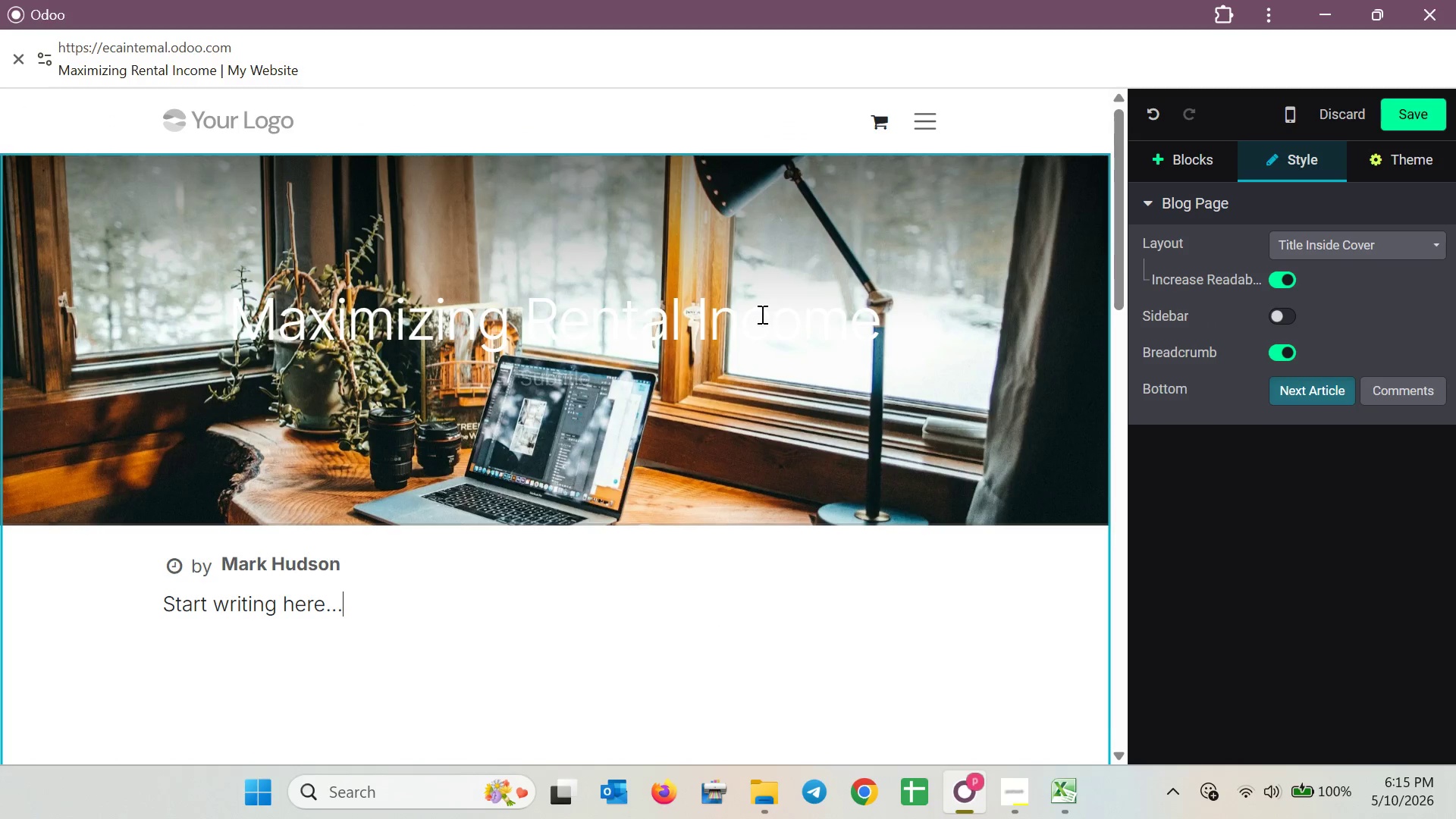 
double_click([761, 314])
 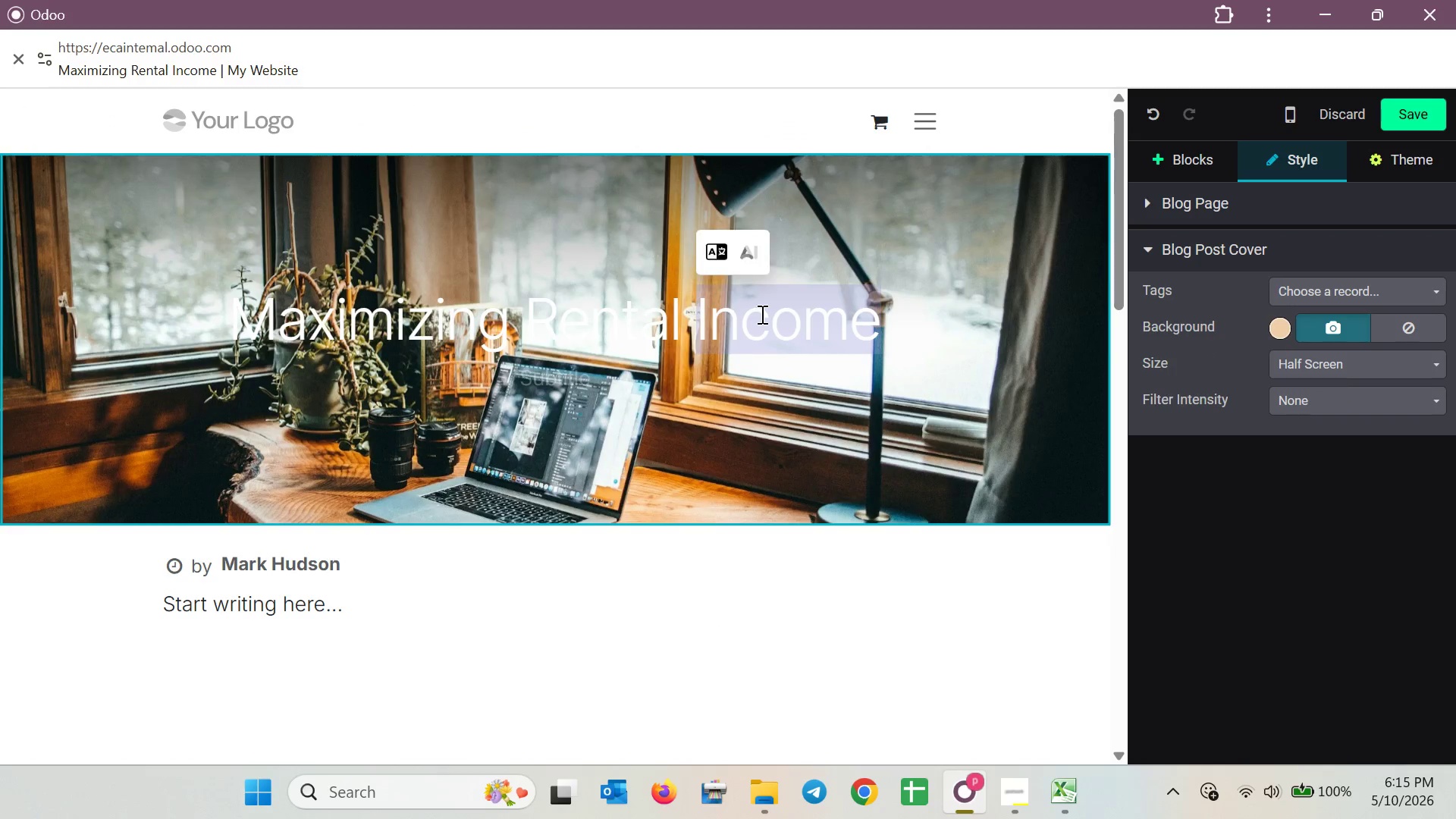 
triple_click([761, 314])
 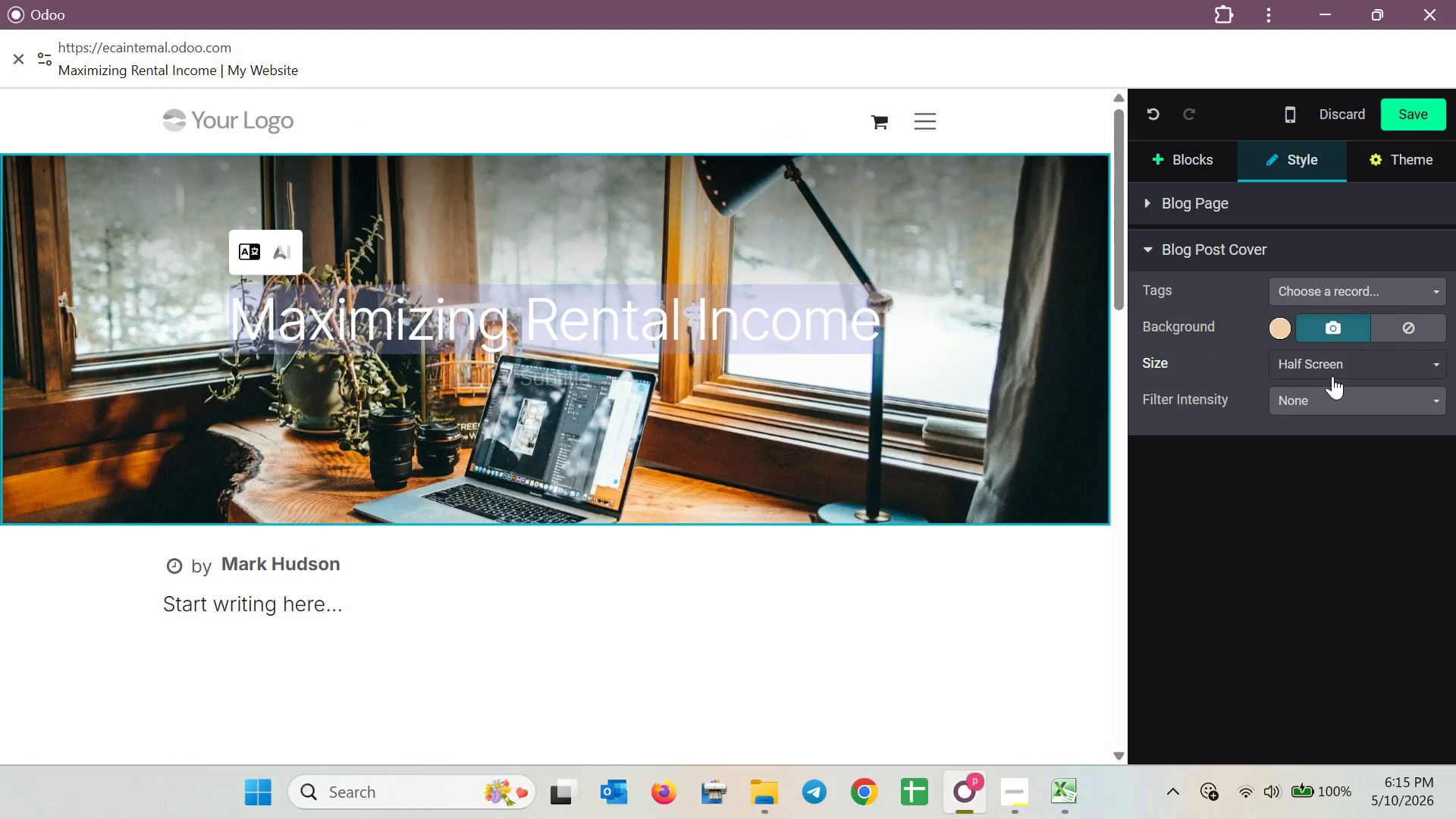 
left_click([1329, 406])
 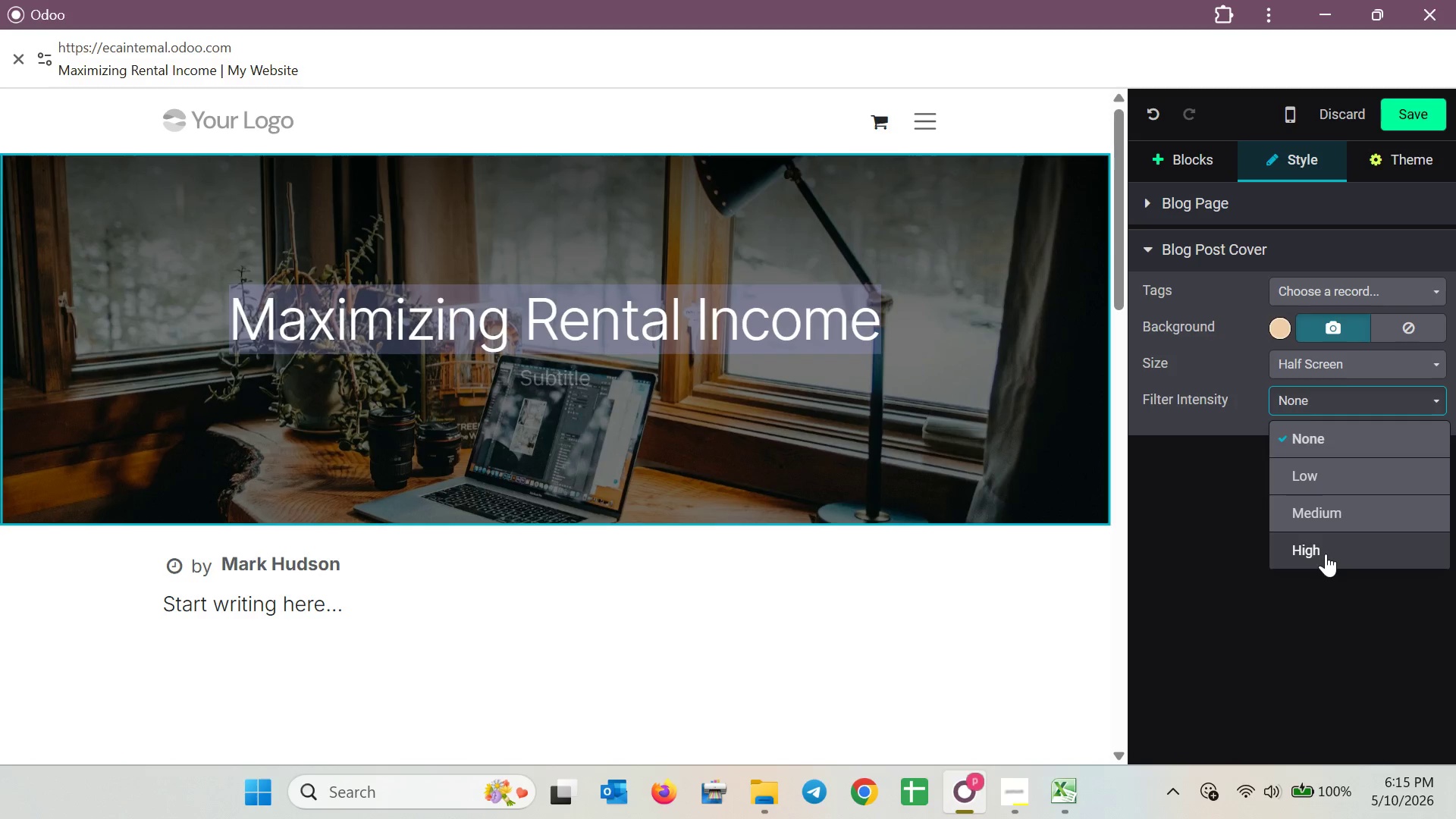 
left_click([1332, 519])
 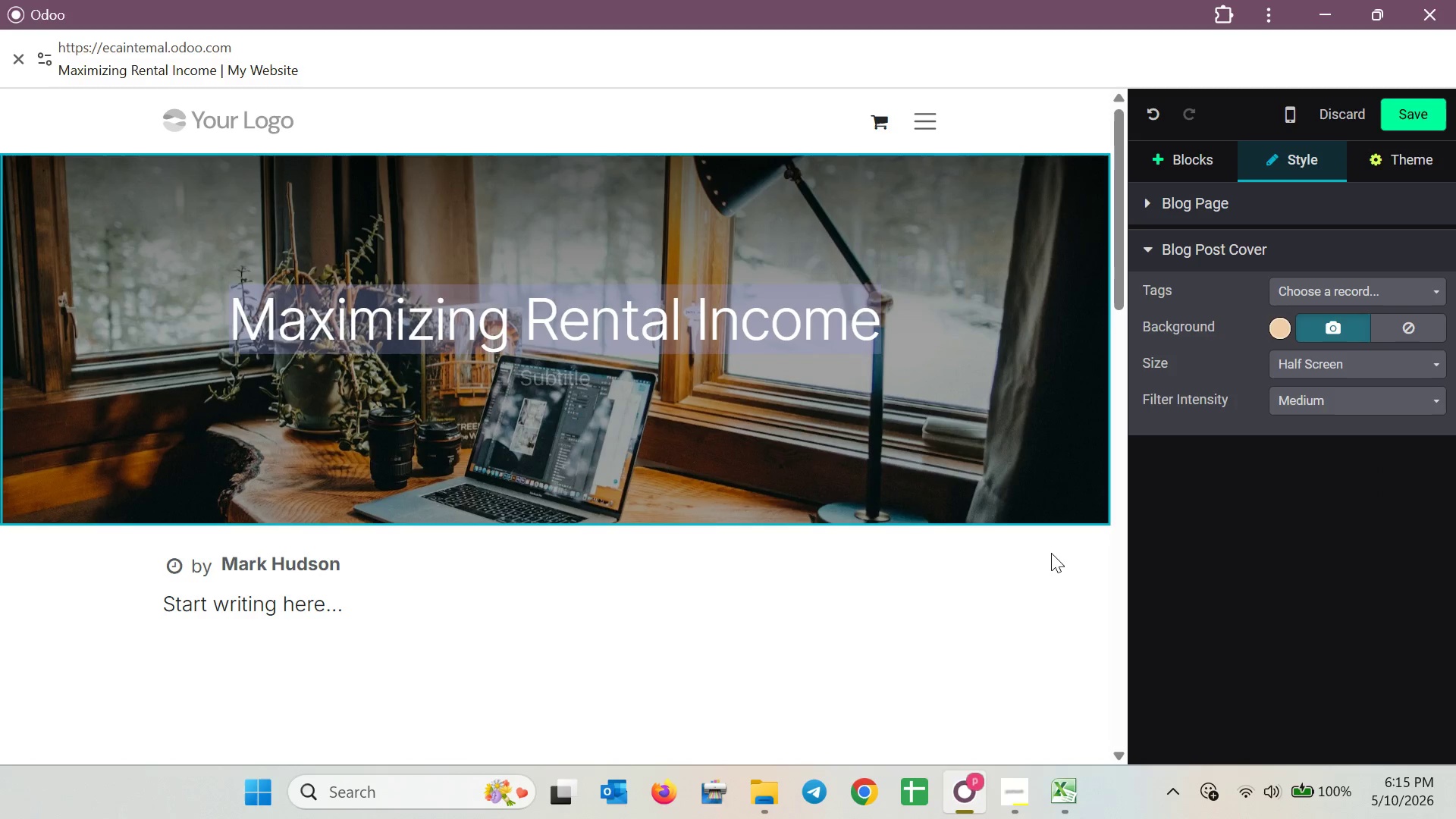 
left_click([949, 618])
 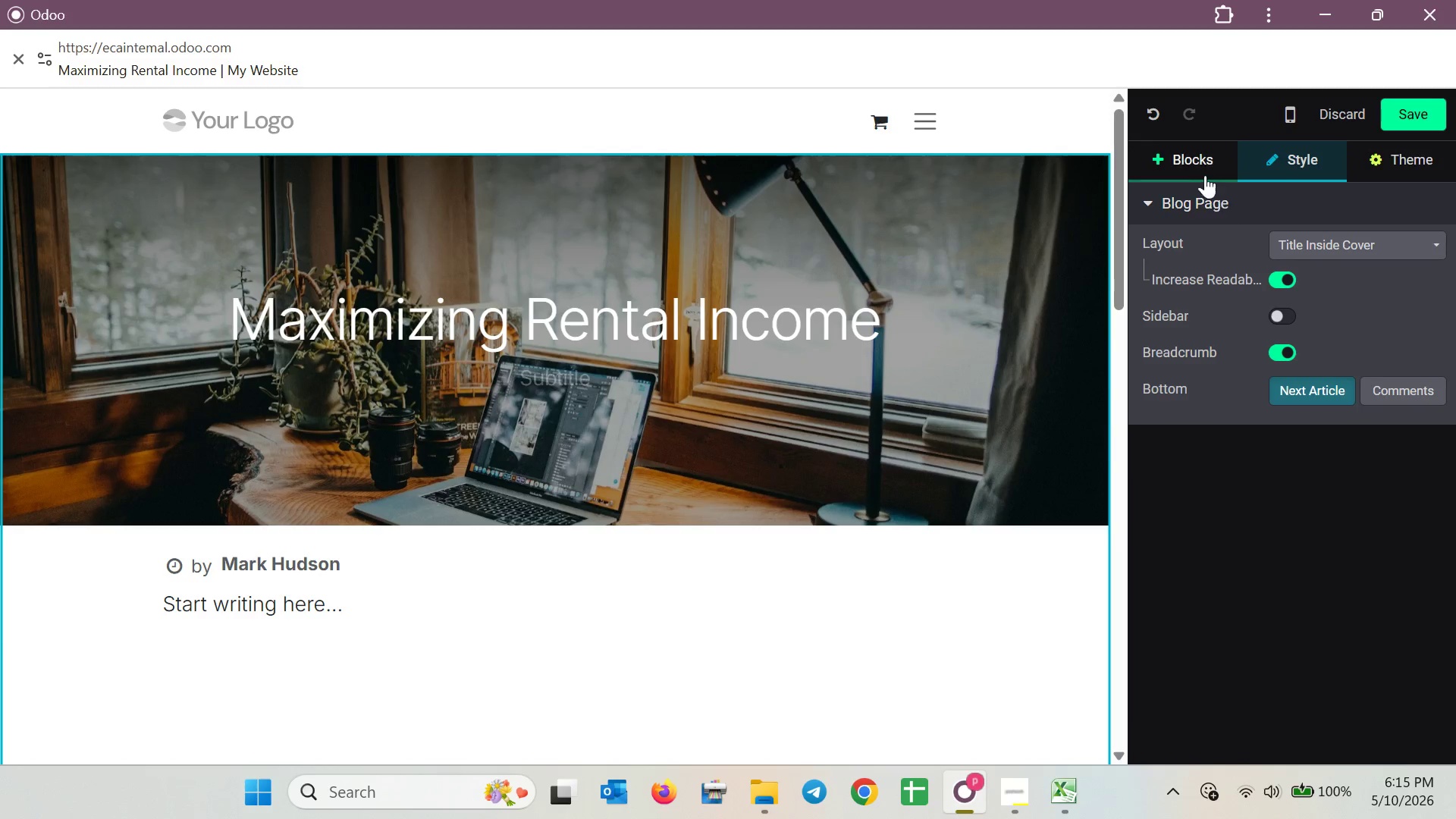 
double_click([1196, 202])
 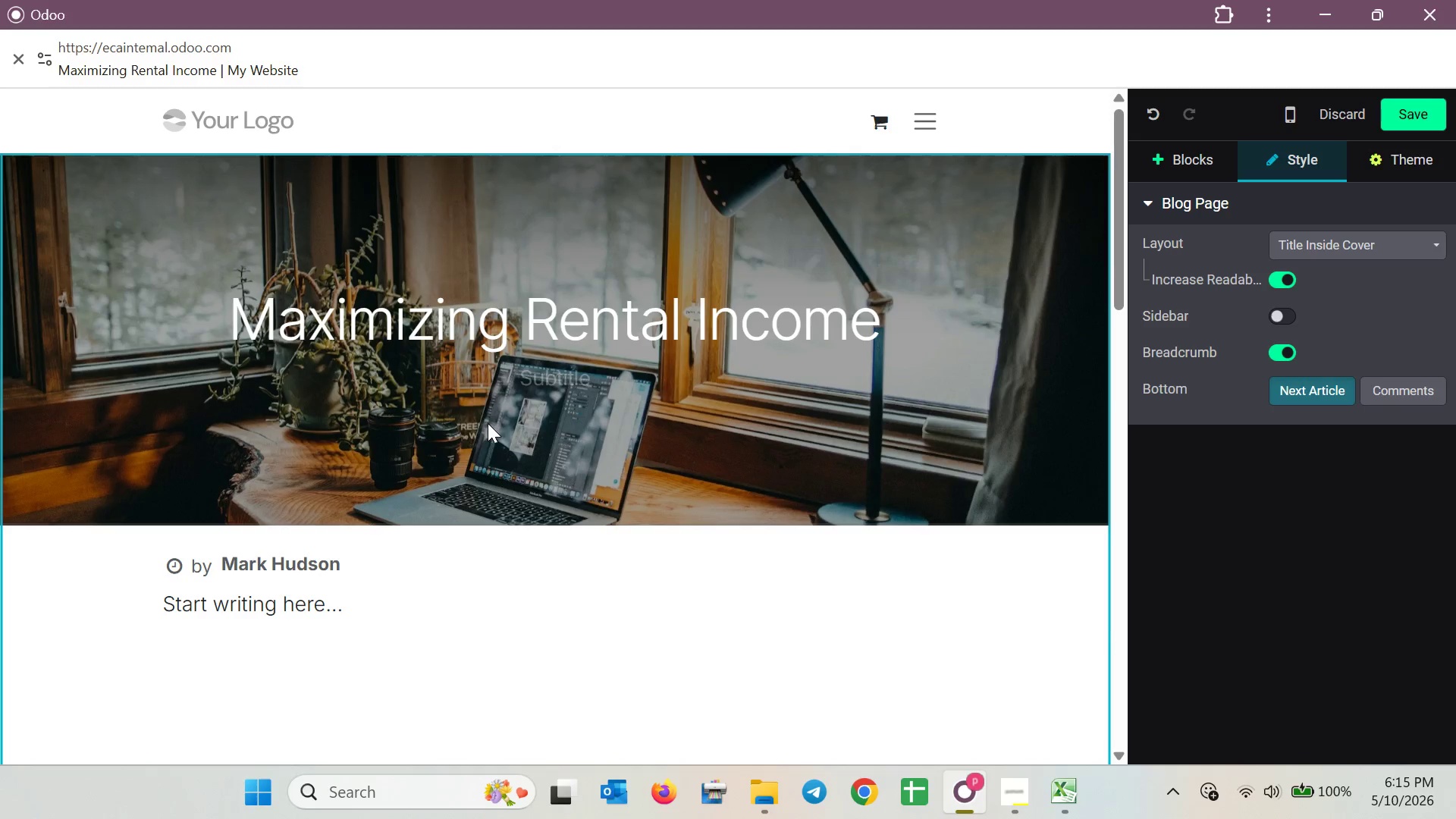 
double_click([560, 331])
 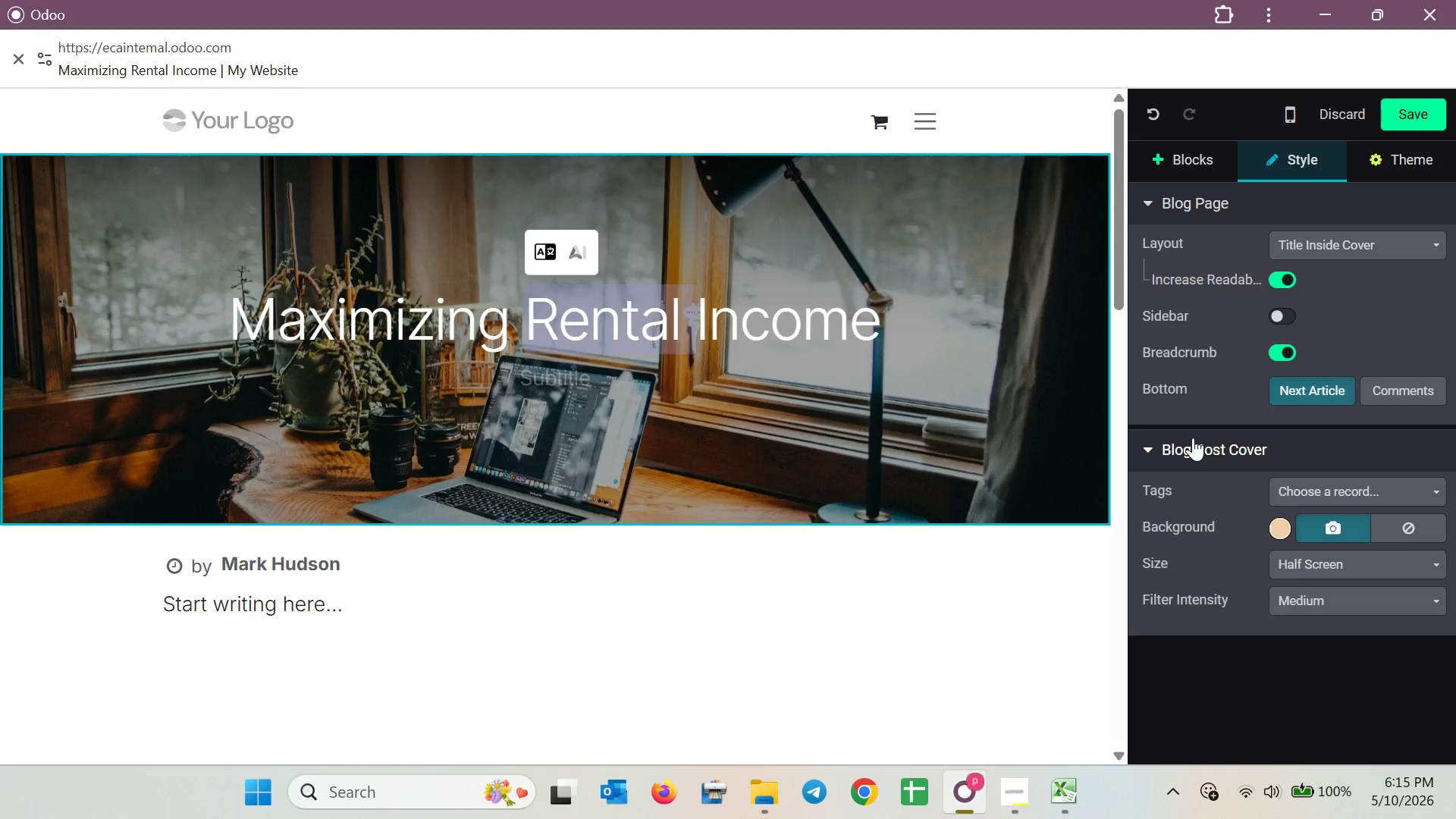 
left_click([1297, 599])
 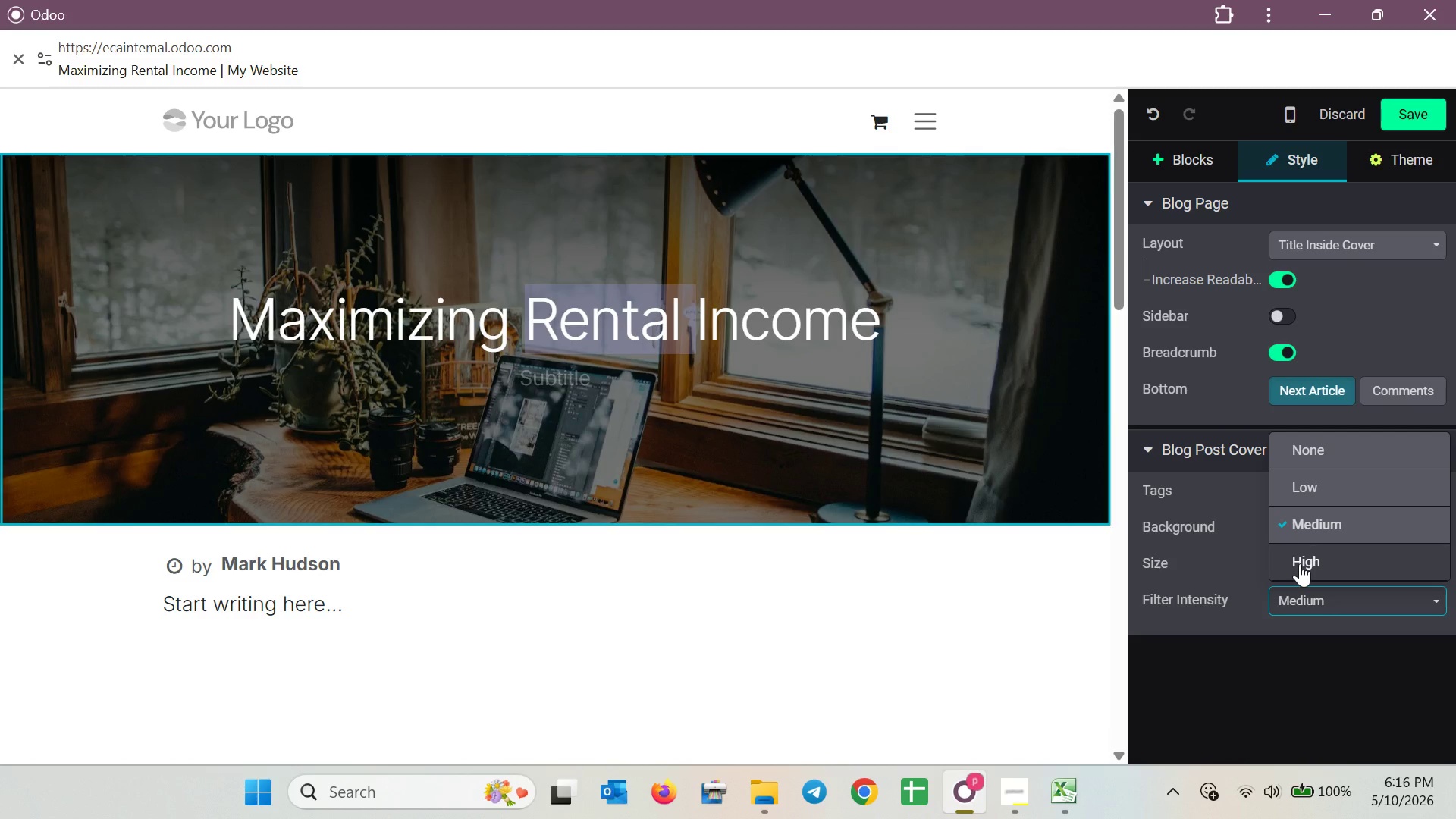 
left_click([1301, 563])
 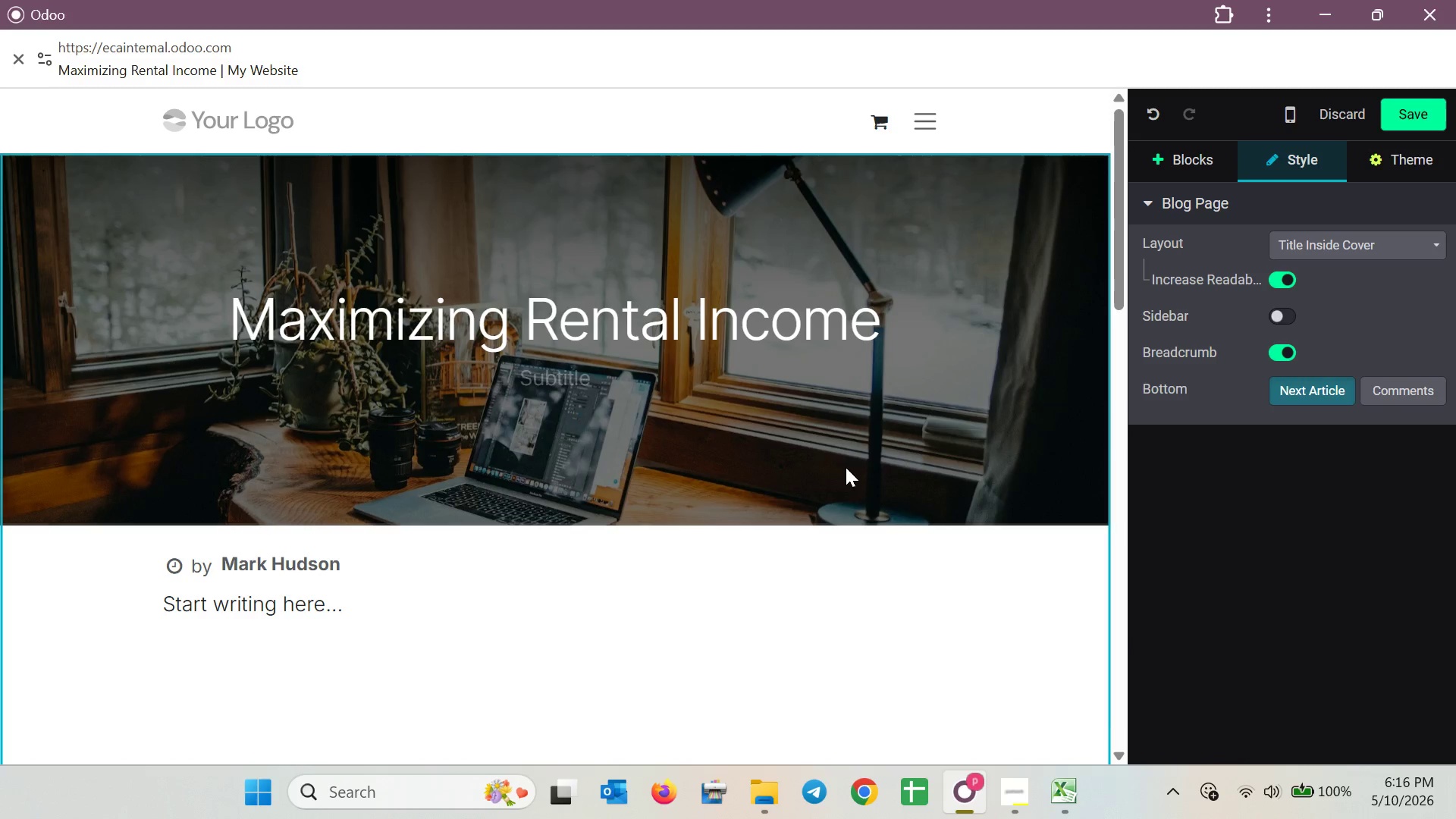 
scroll: coordinate [813, 485], scroll_direction: down, amount: 7.0
 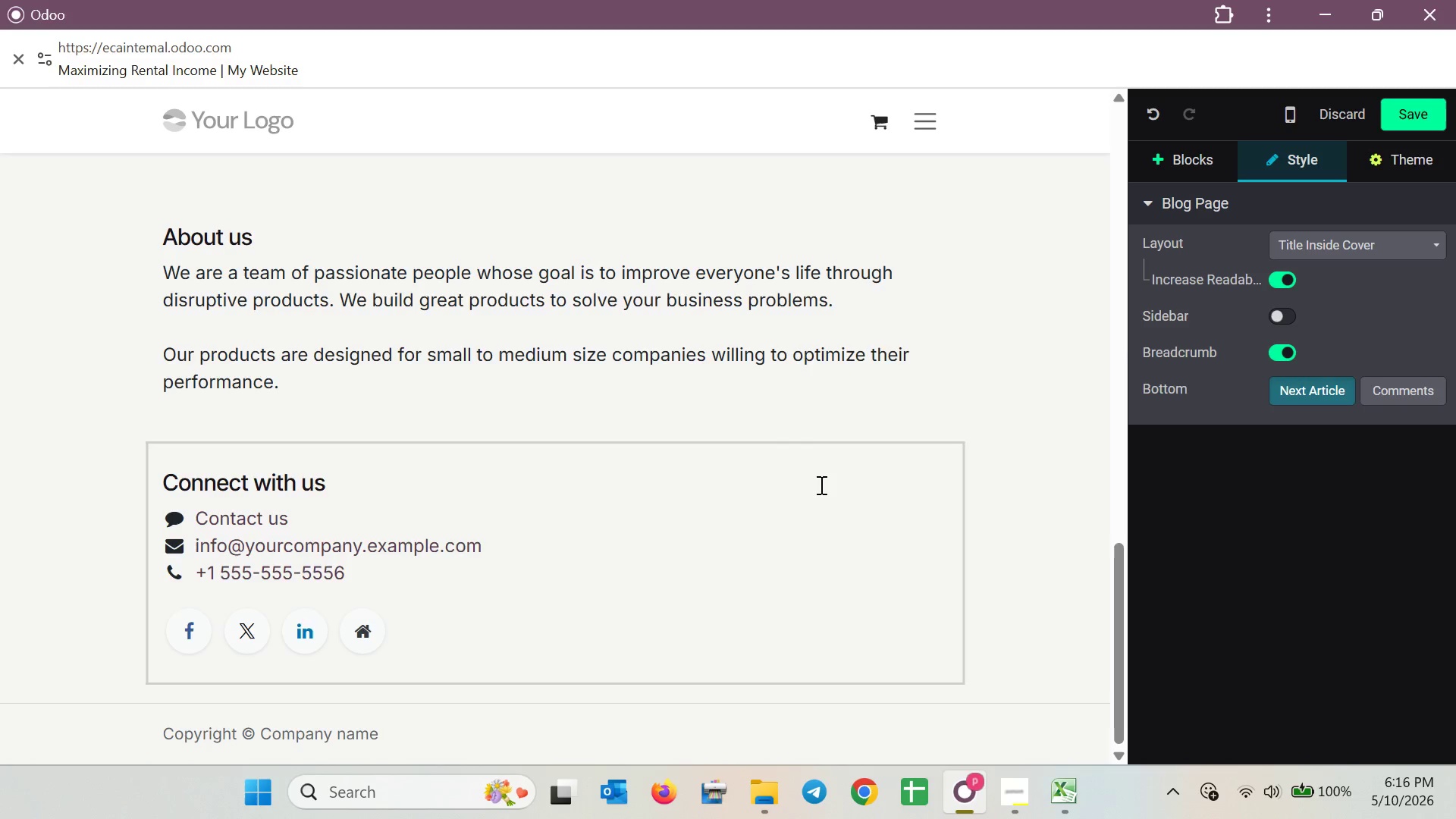 
scroll: coordinate [823, 485], scroll_direction: up, amount: 6.0
 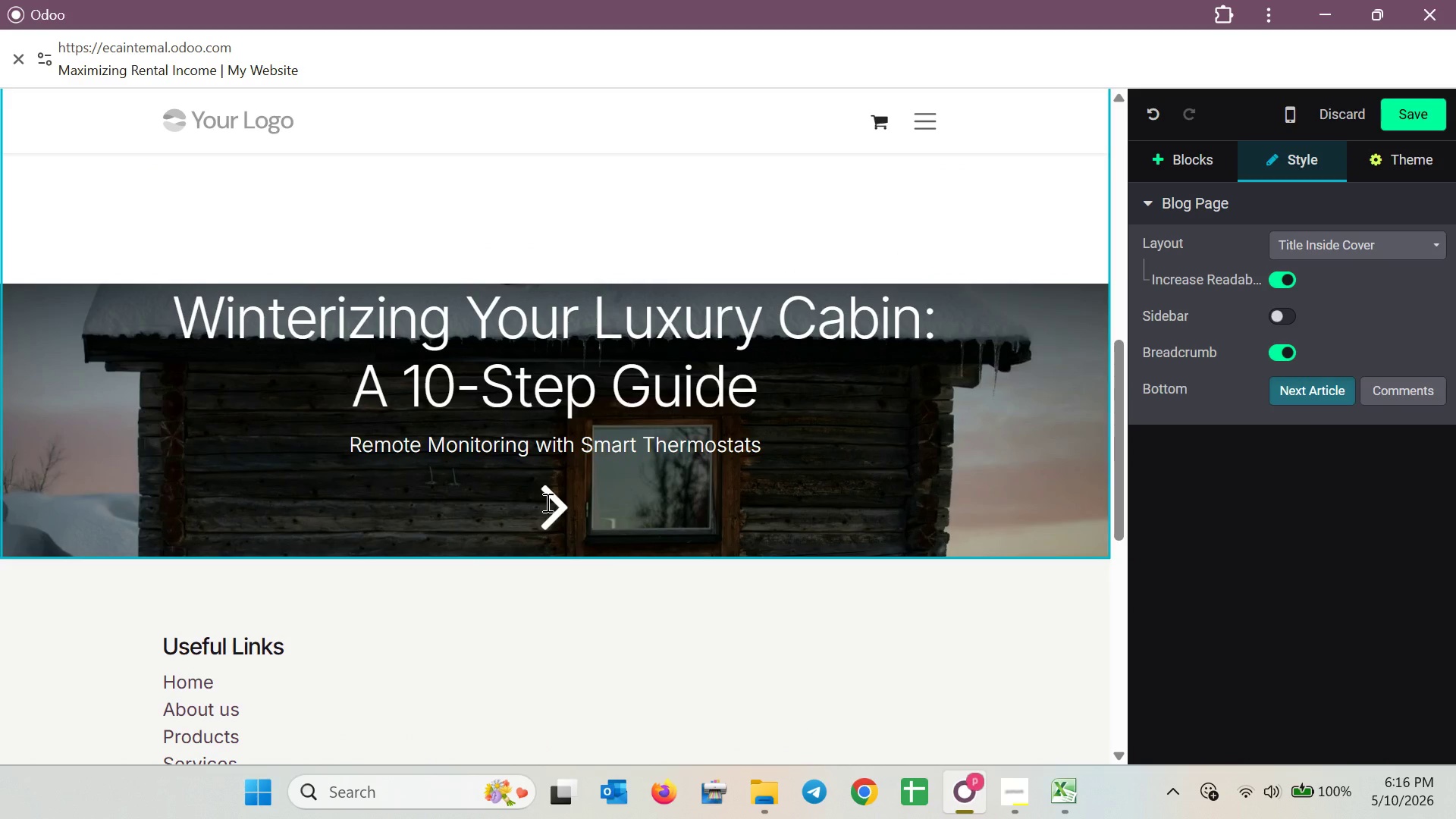 
left_click([546, 502])
 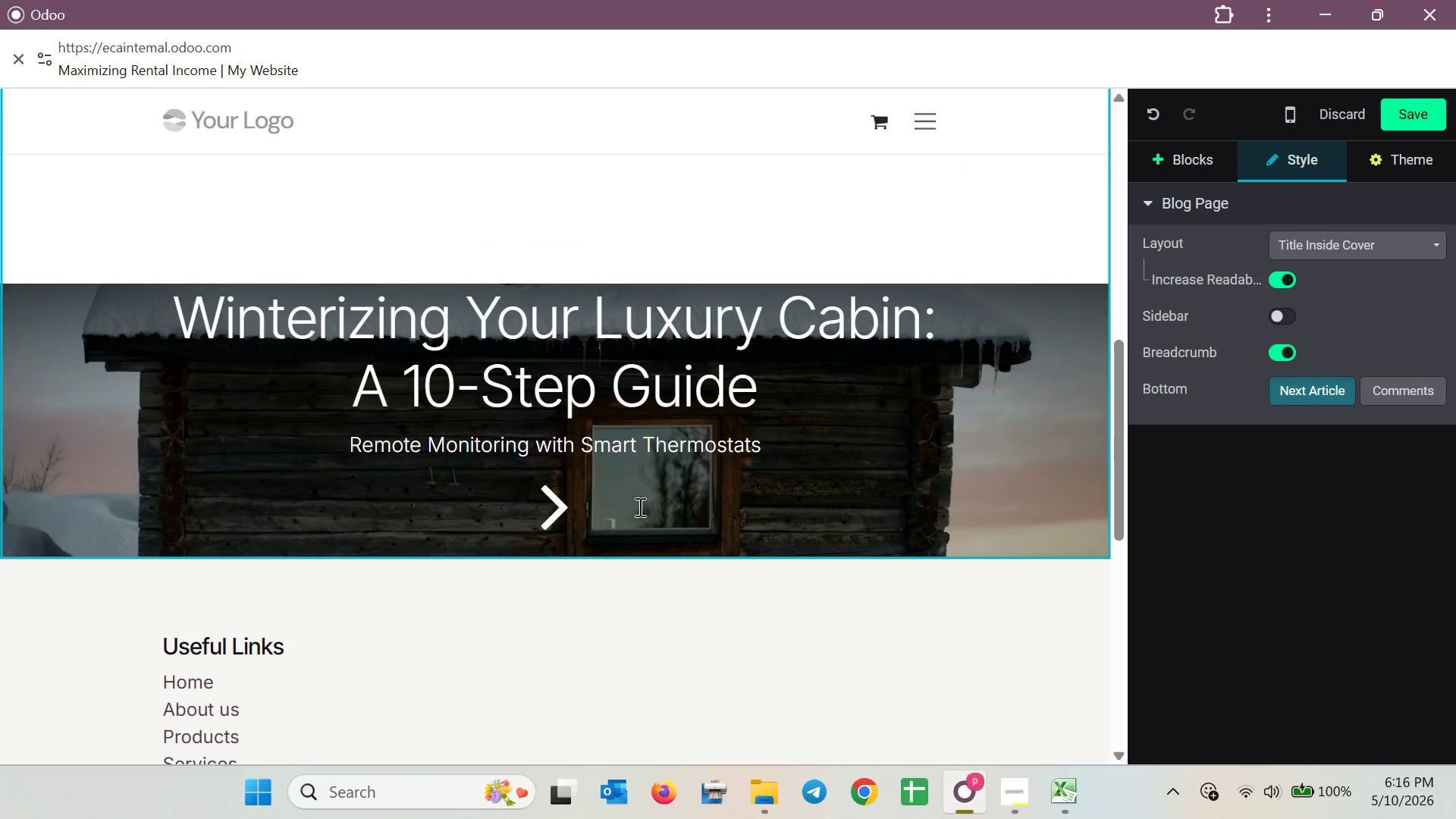 
scroll: coordinate [648, 517], scroll_direction: up, amount: 4.0
 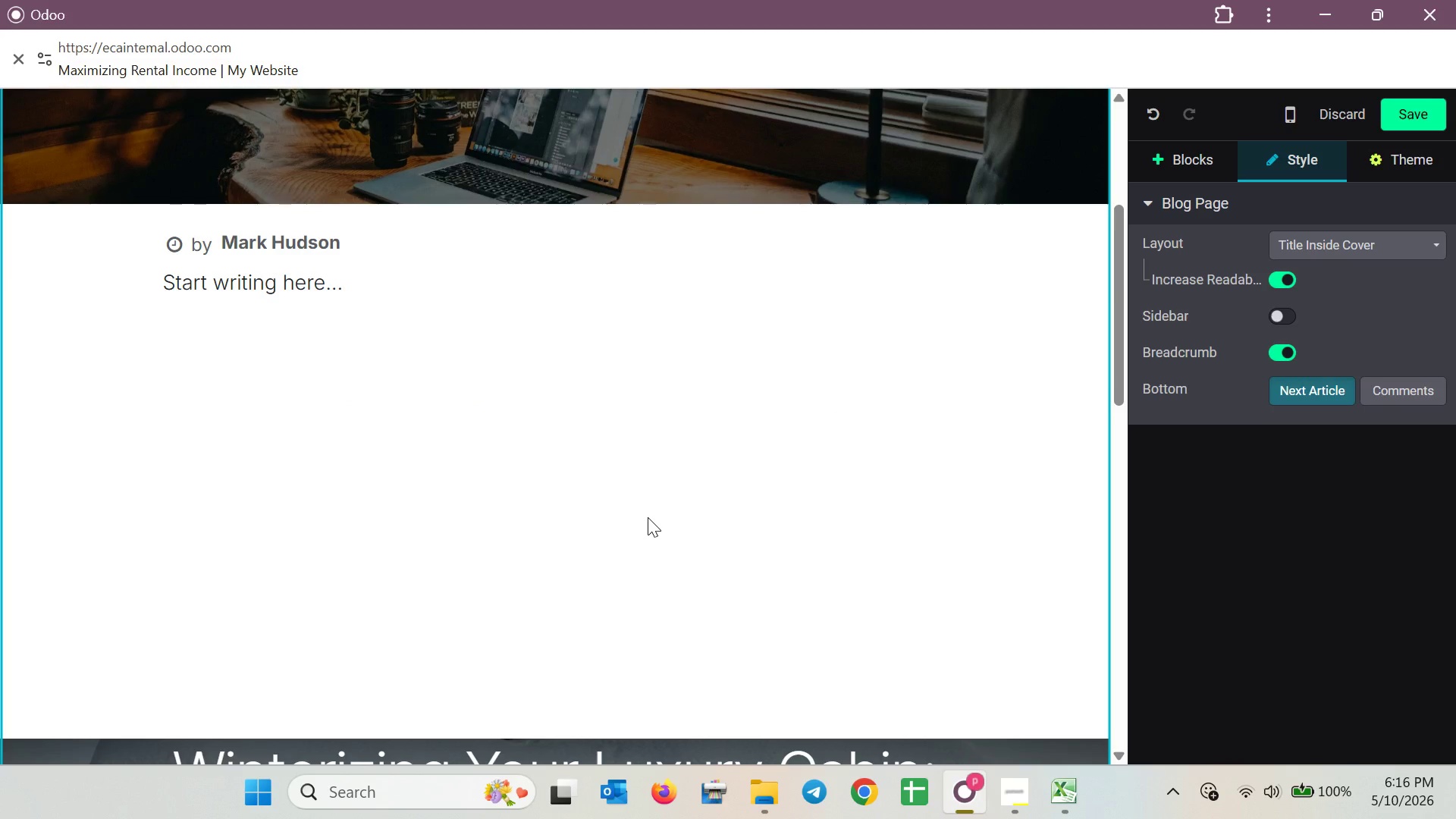 
scroll: coordinate [648, 517], scroll_direction: down, amount: 6.0
 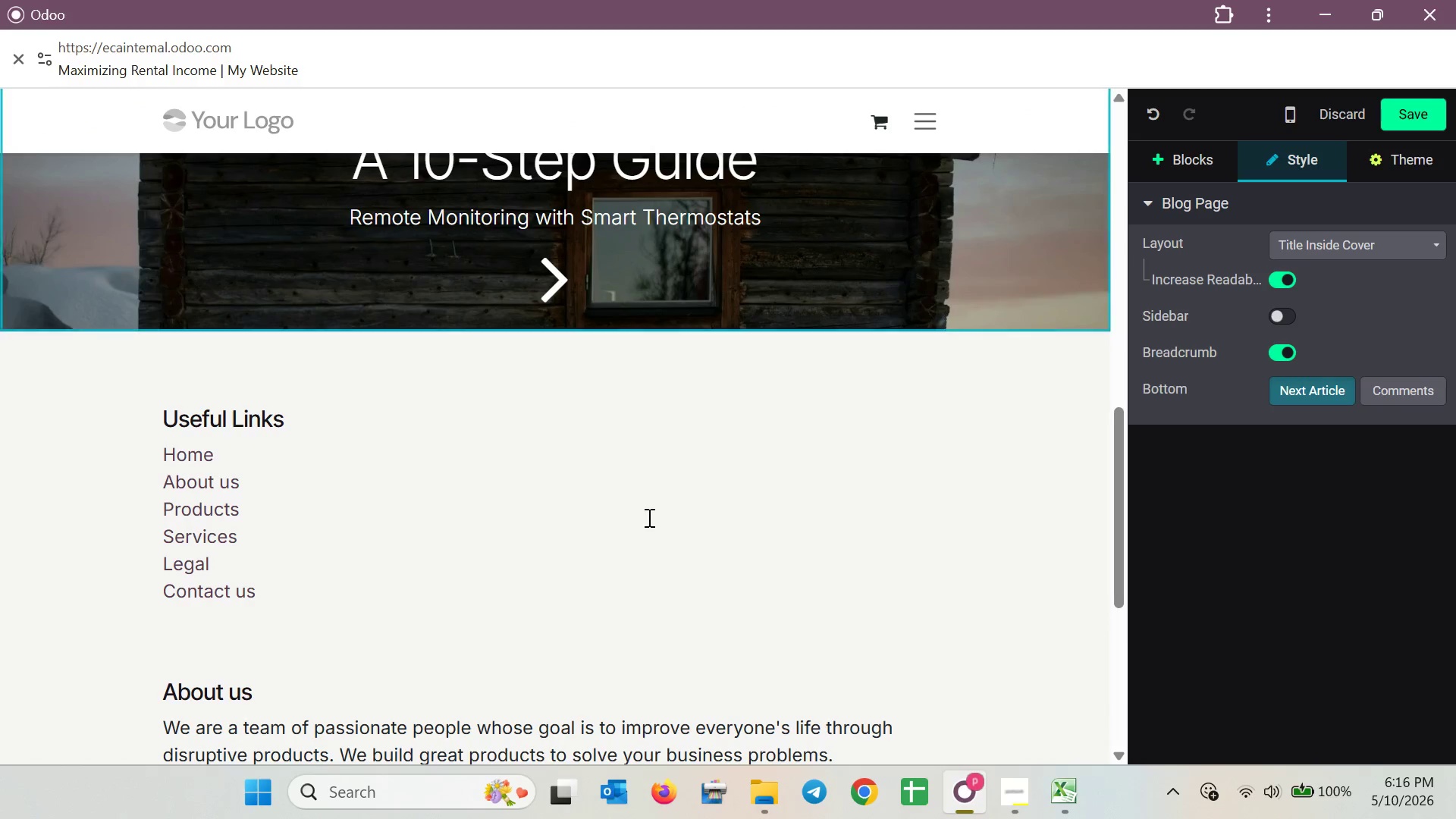 
scroll: coordinate [648, 517], scroll_direction: up, amount: 2.0
 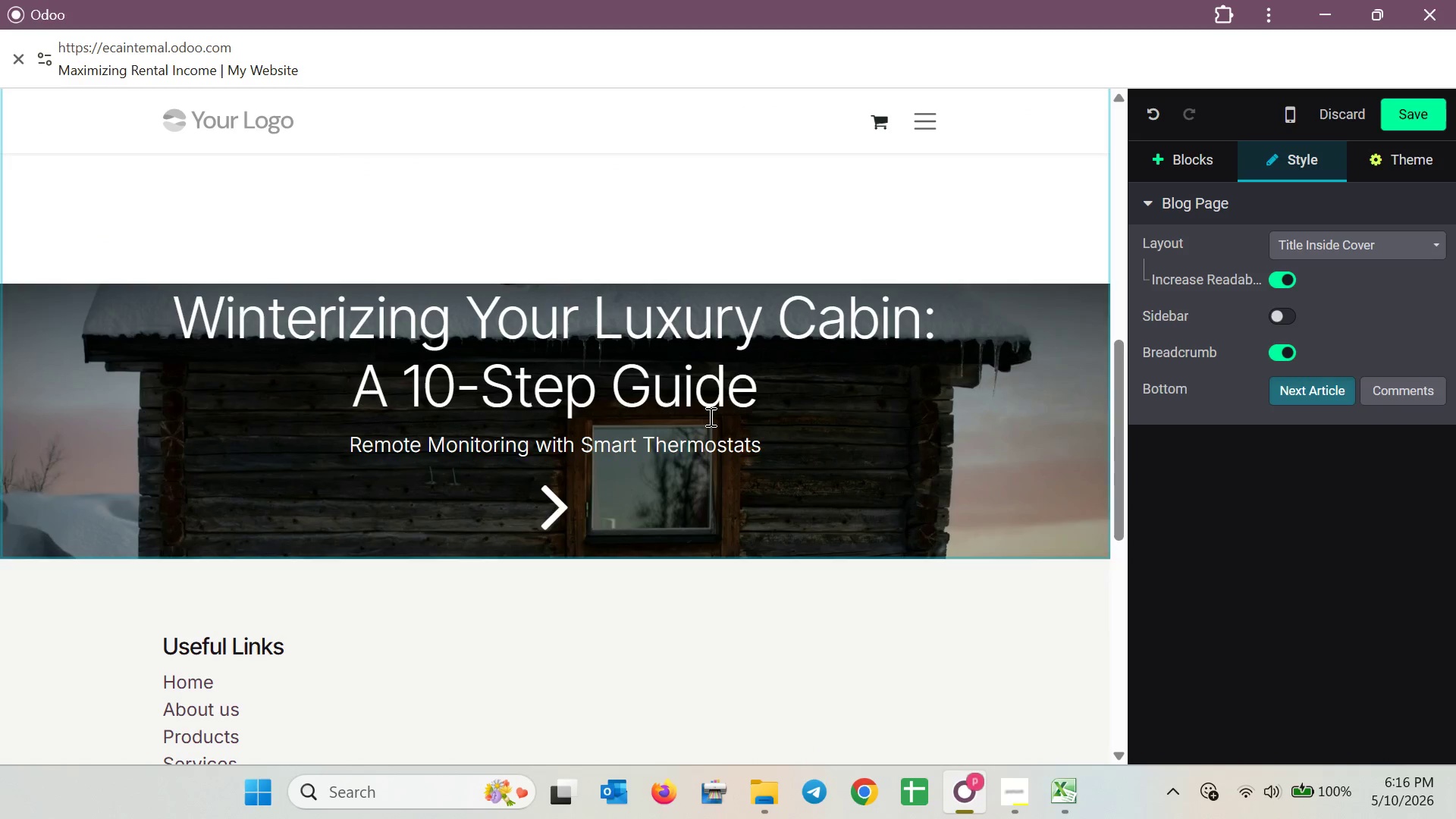 
left_click_drag(start_coordinate=[736, 388], to_coordinate=[736, 398])
 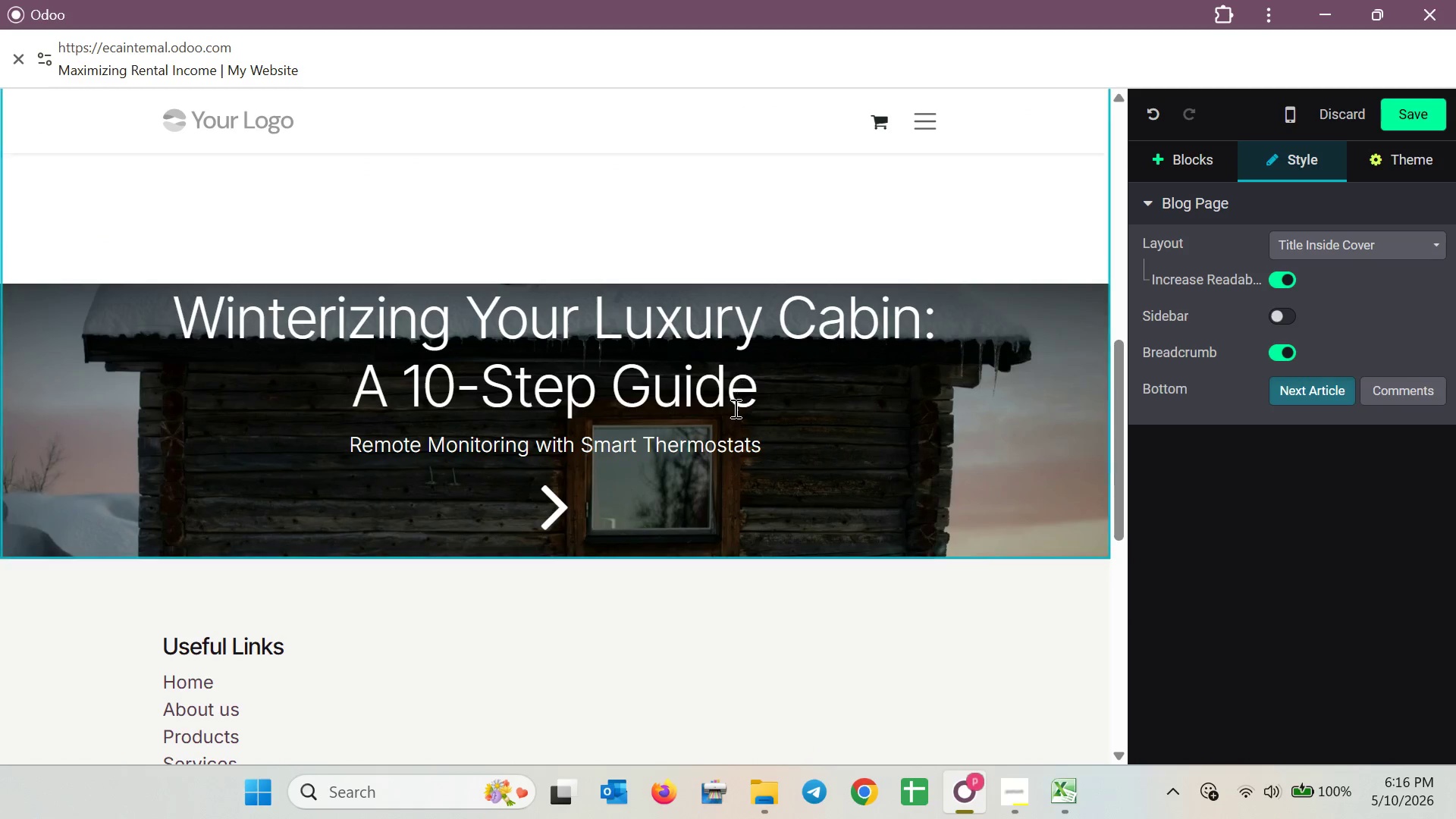 
double_click([734, 408])
 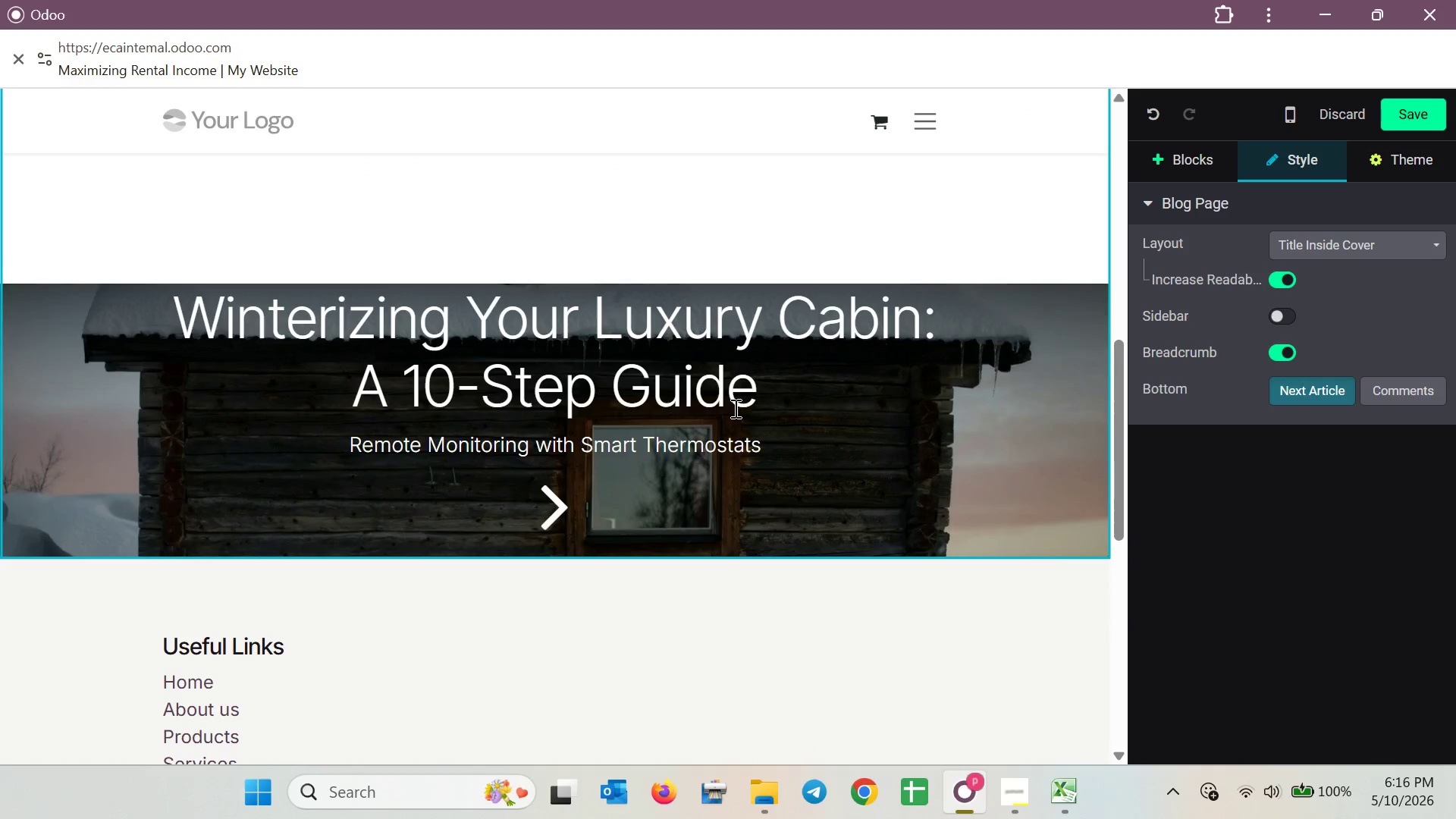 
triple_click([767, 410])
 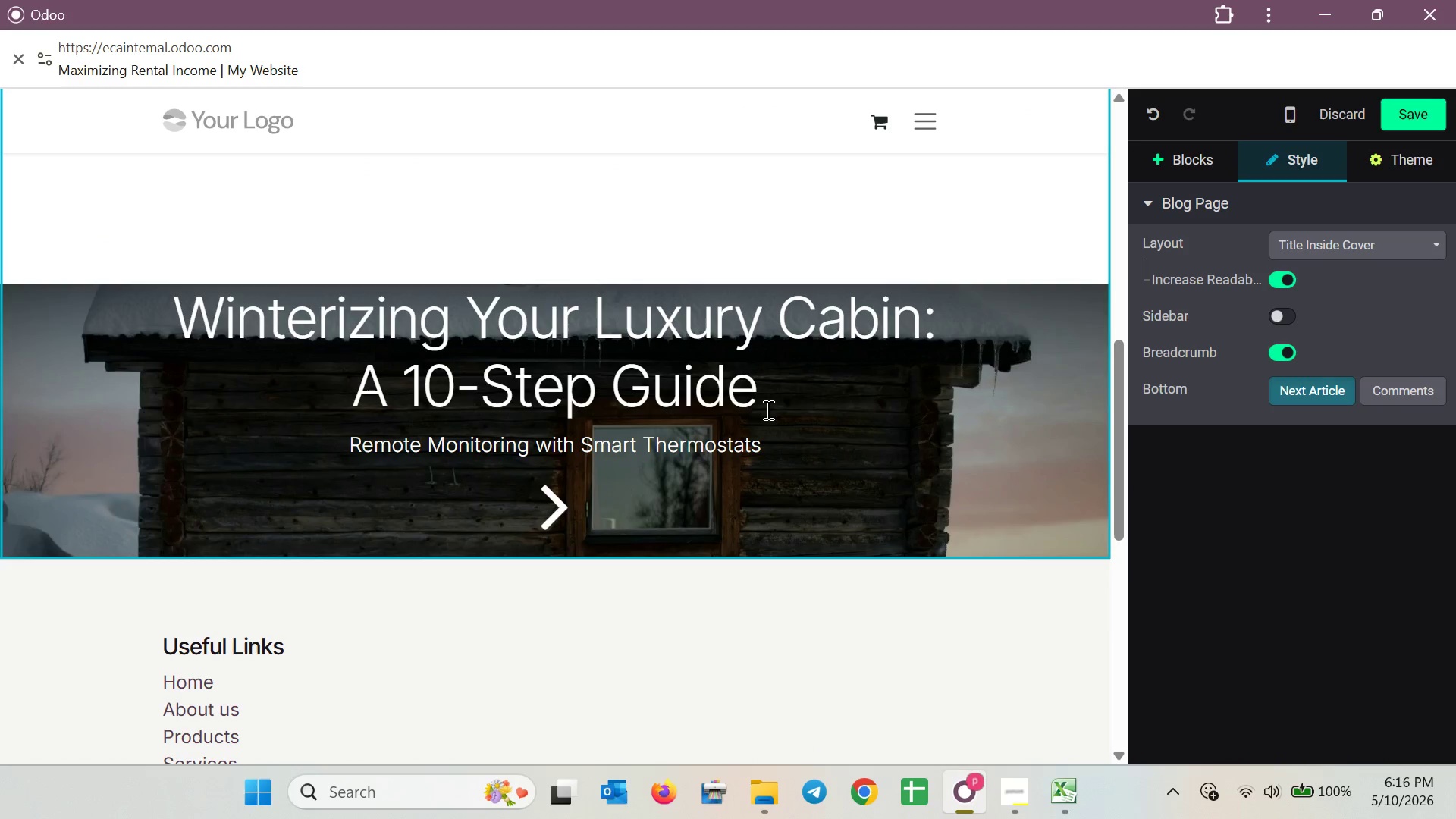 
triple_click([767, 410])
 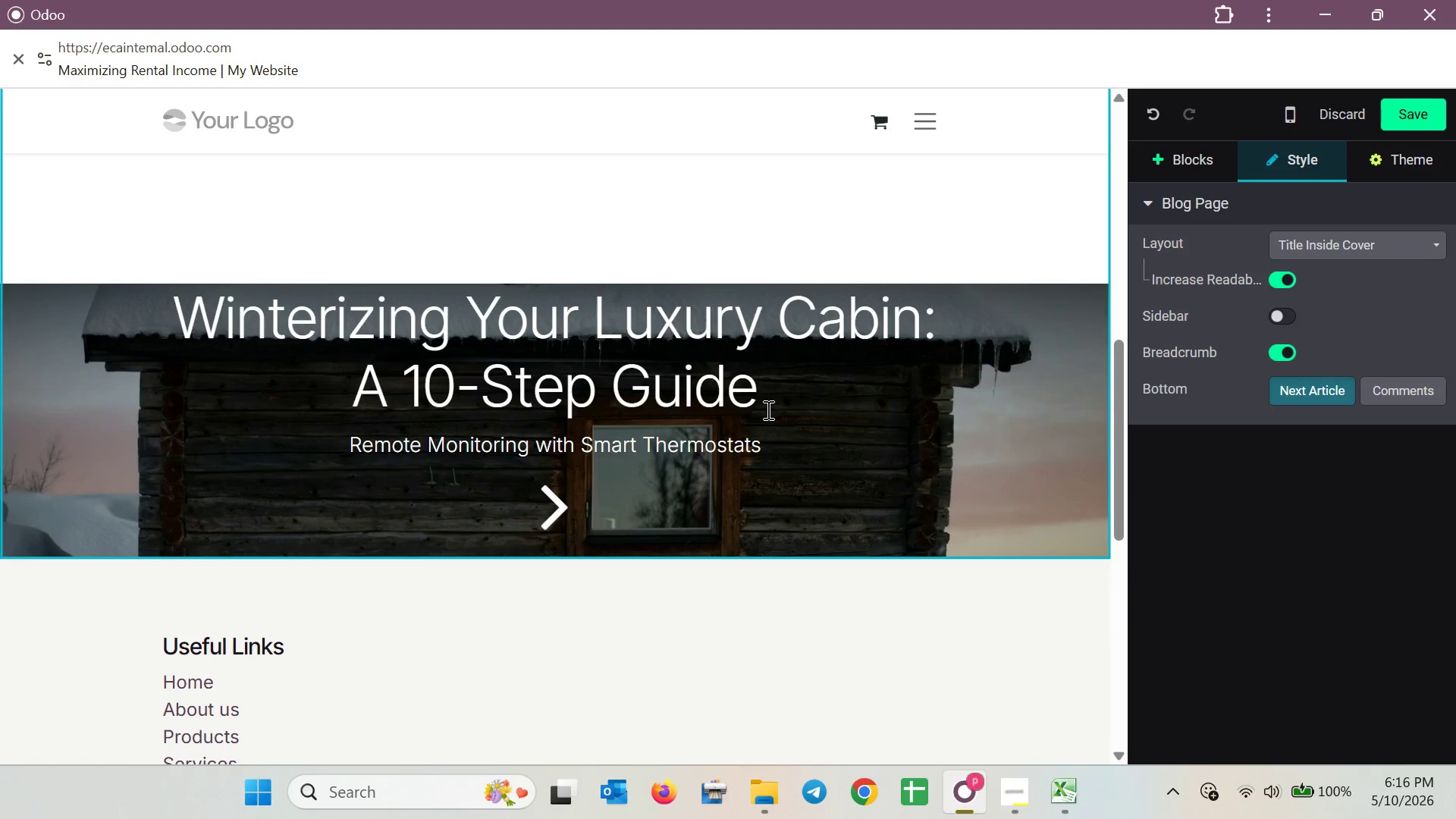 
triple_click([767, 410])
 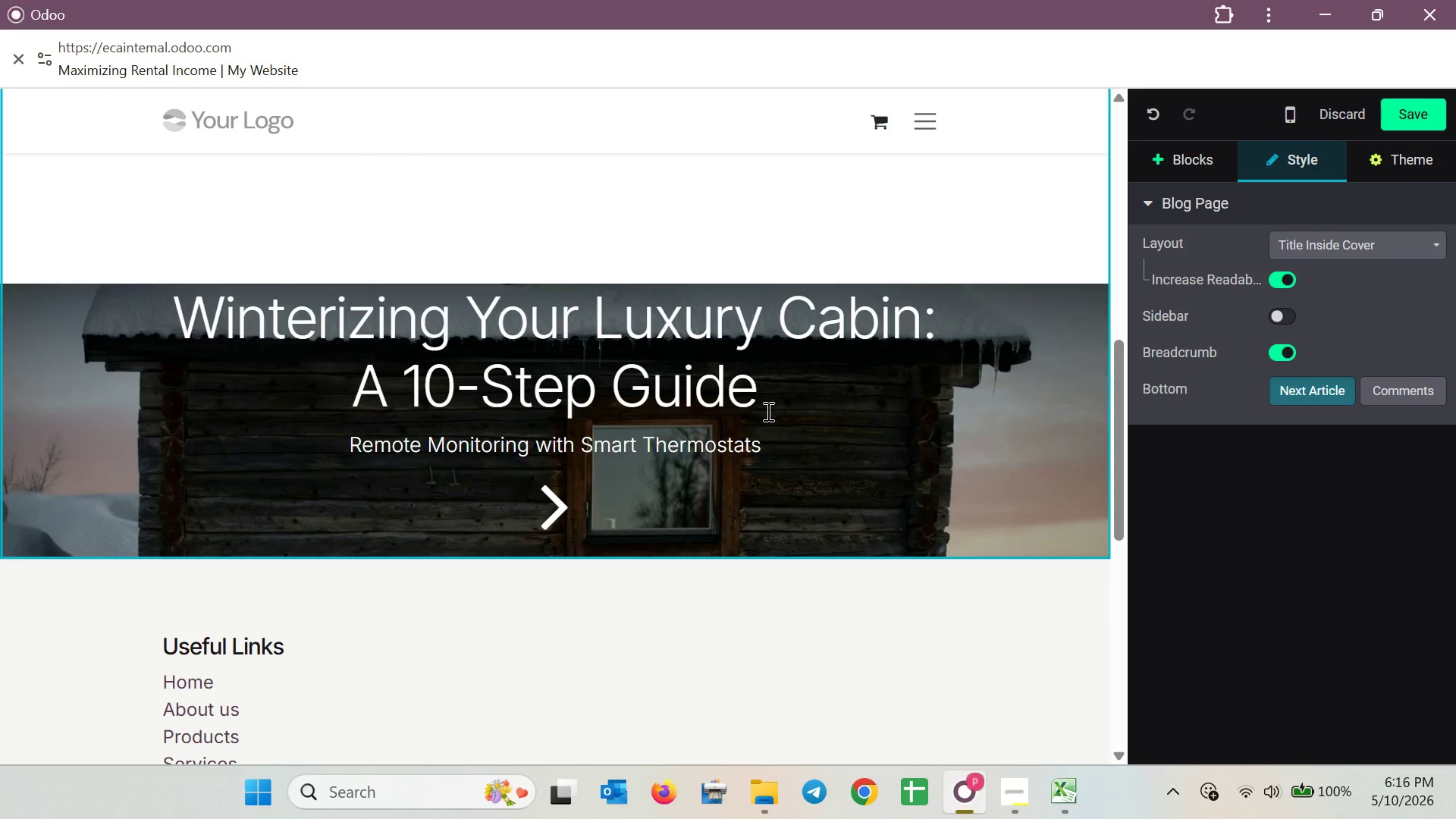 
triple_click([767, 413])
 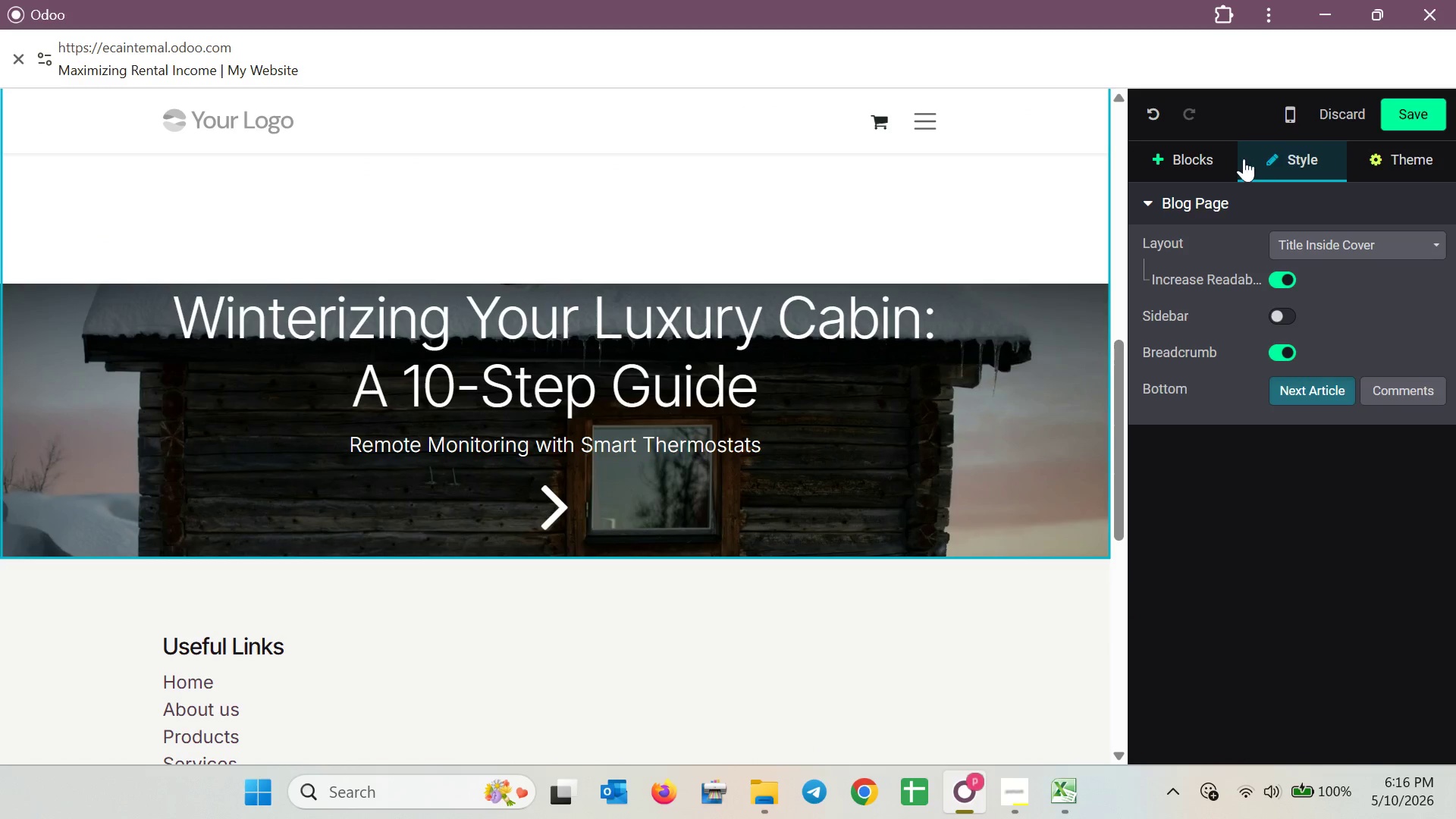 
scroll: coordinate [953, 341], scroll_direction: up, amount: 10.0
 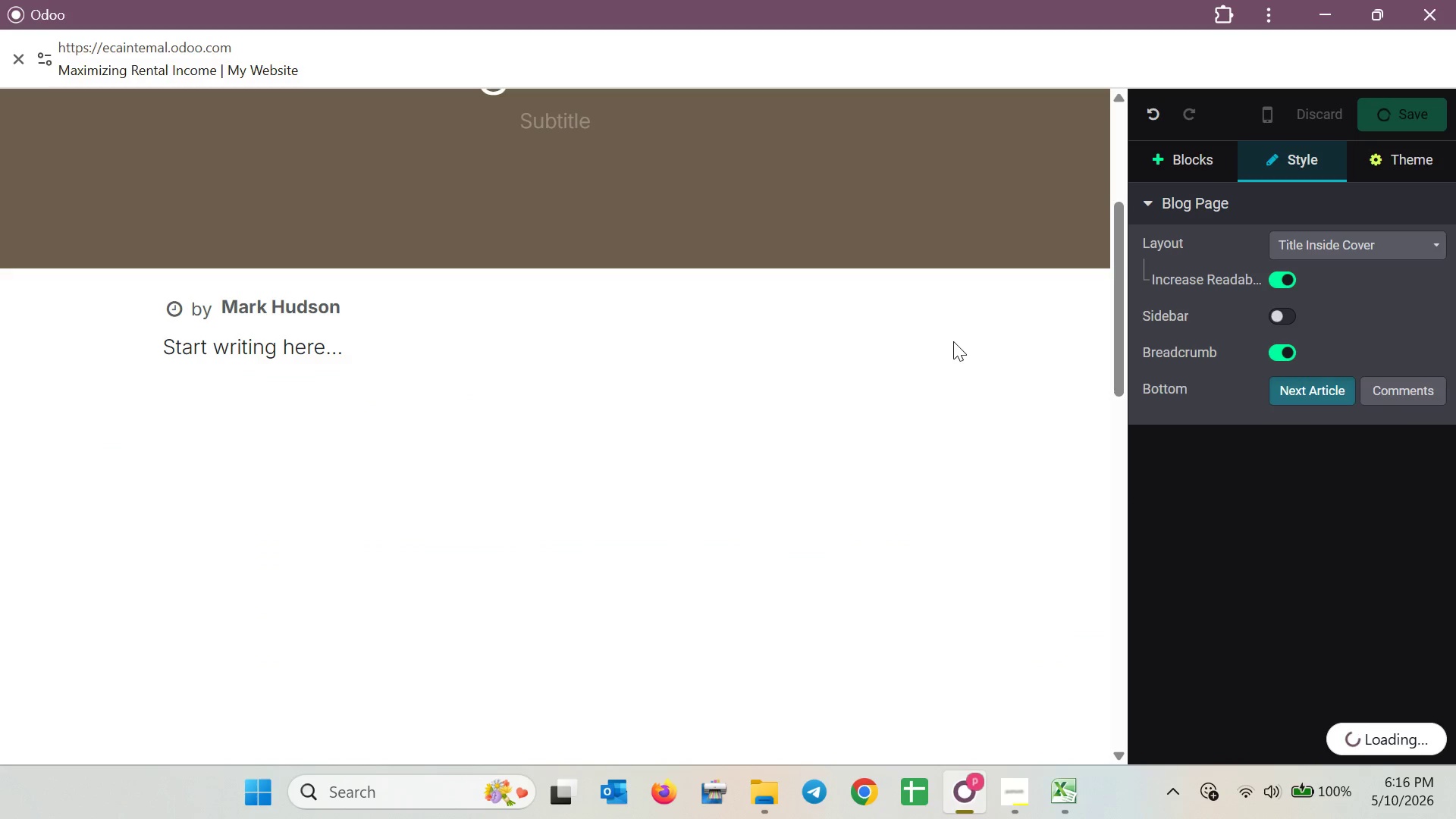 
scroll: coordinate [746, 346], scroll_direction: down, amount: 21.0
 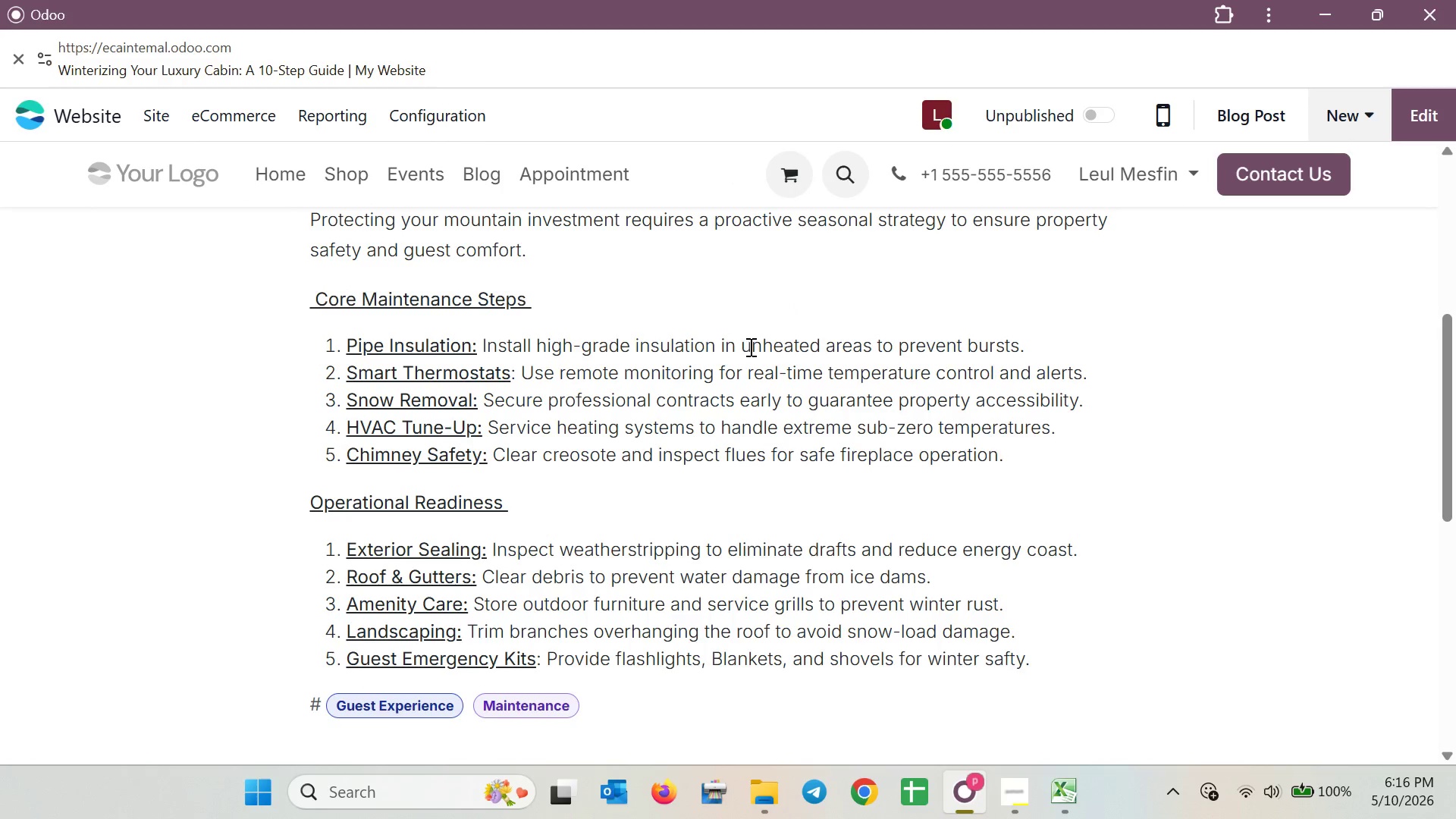 
scroll: coordinate [769, 365], scroll_direction: down, amount: 5.0
 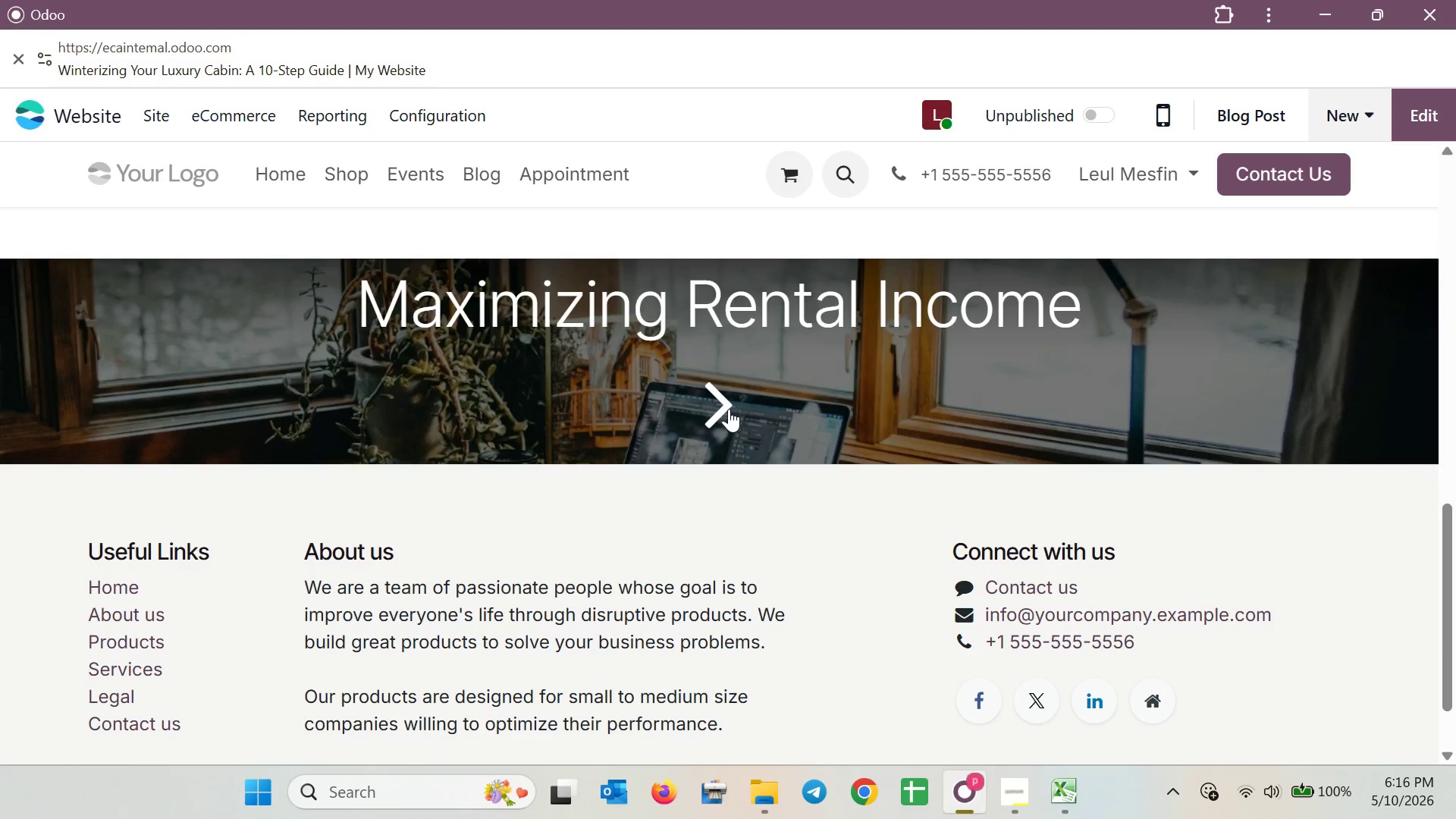 
left_click([727, 408])
 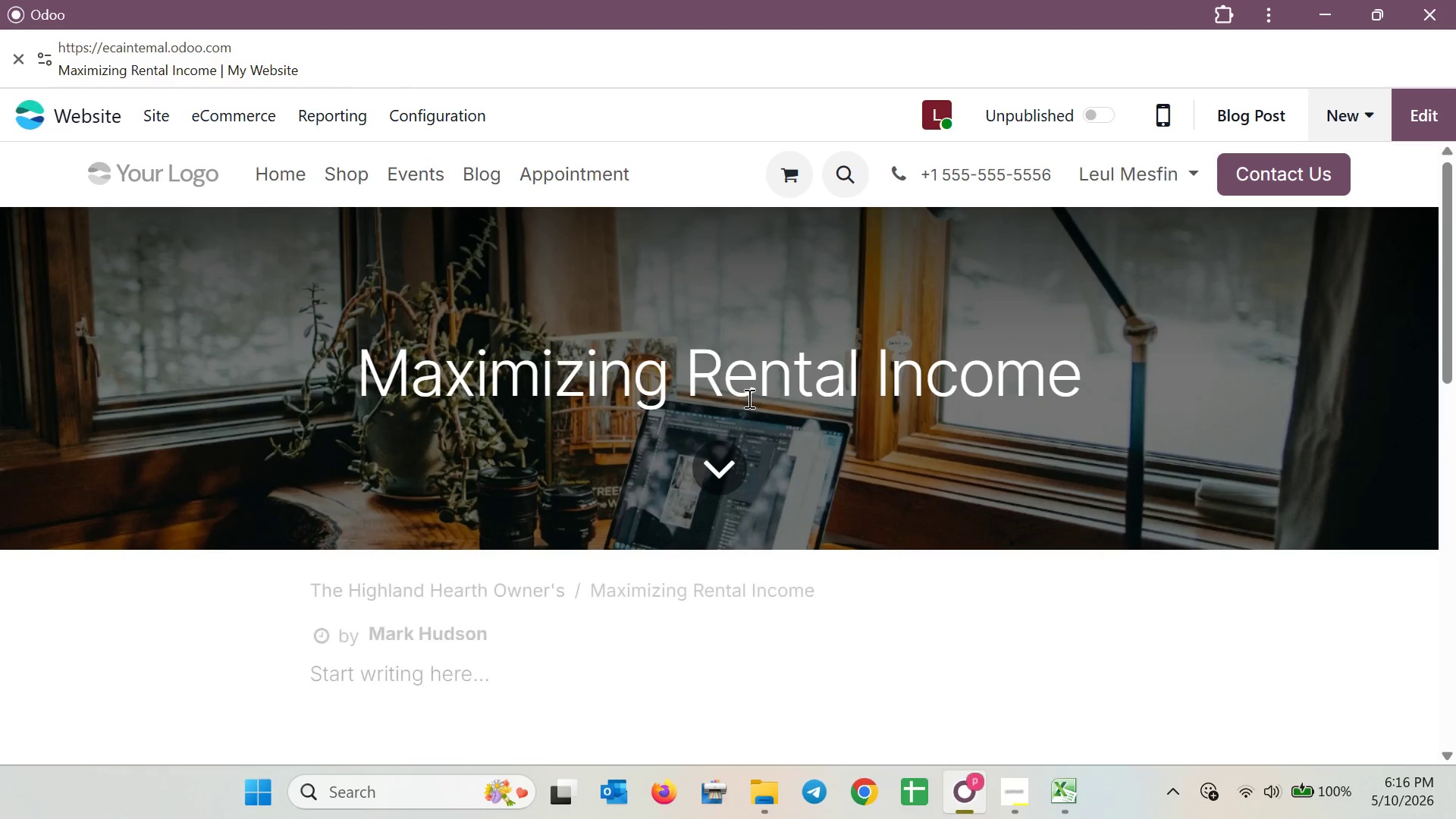 
scroll: coordinate [760, 399], scroll_direction: down, amount: 3.0
 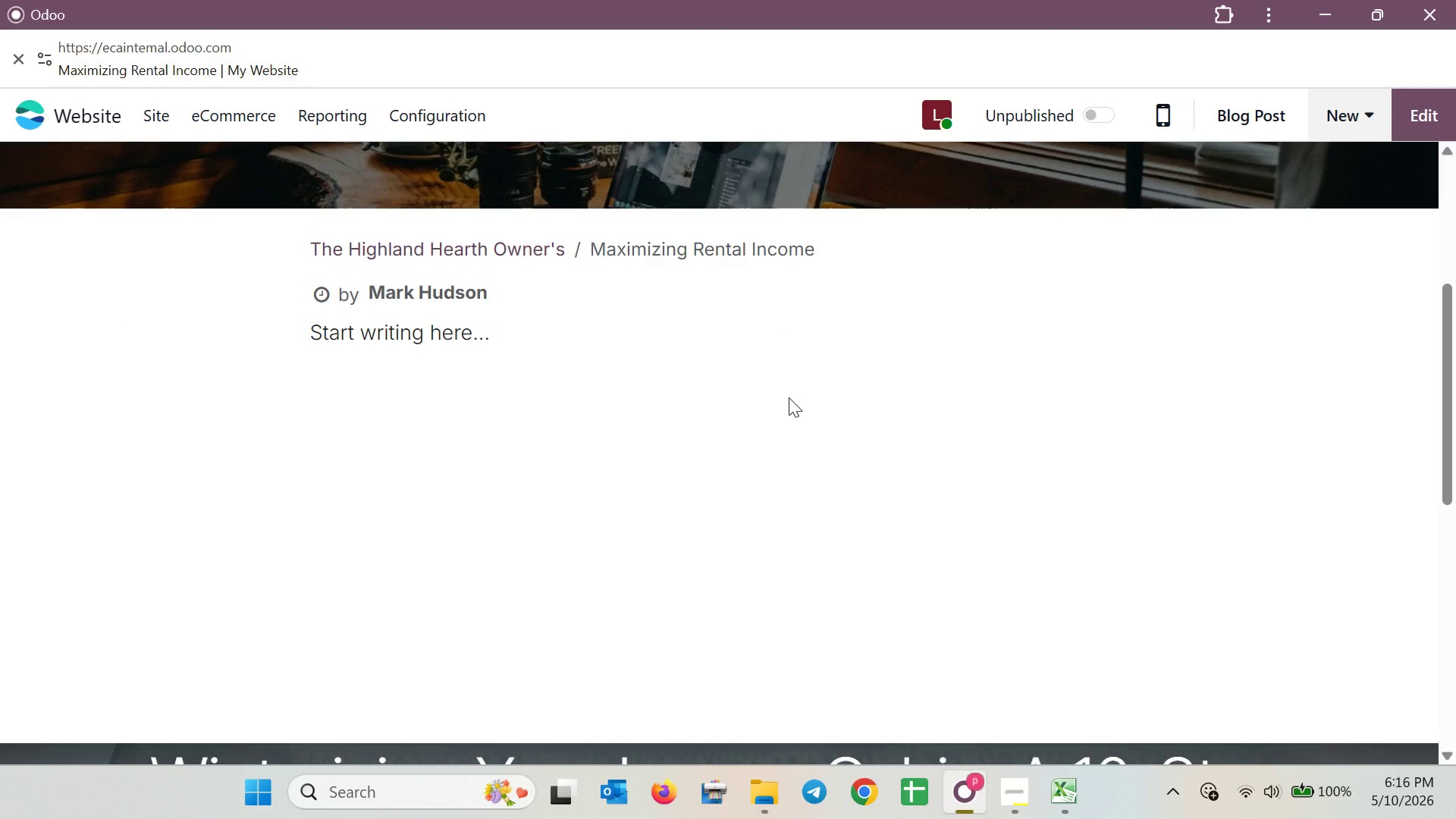 
scroll: coordinate [789, 397], scroll_direction: up, amount: 4.0
 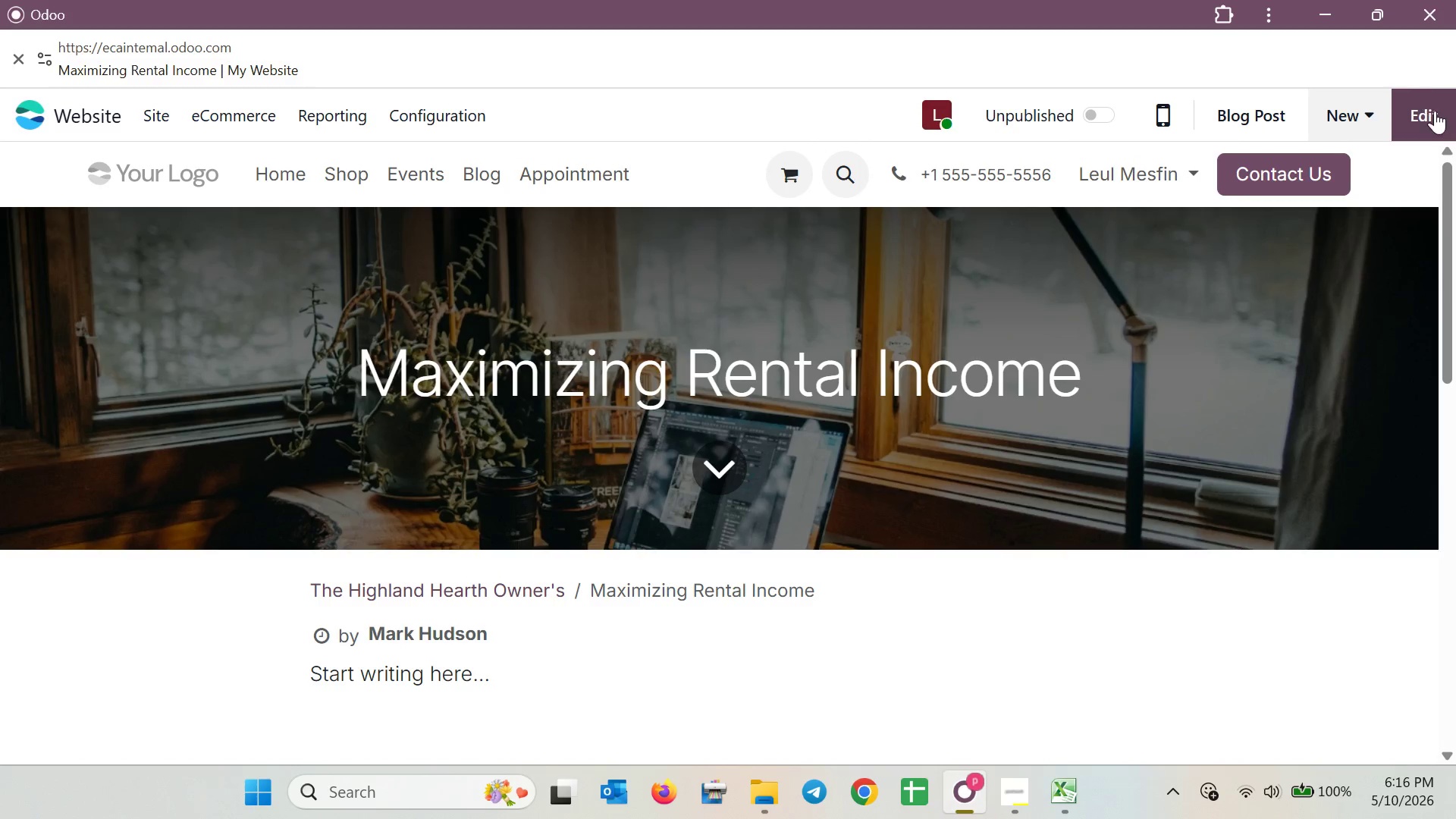 
left_click([1435, 112])
 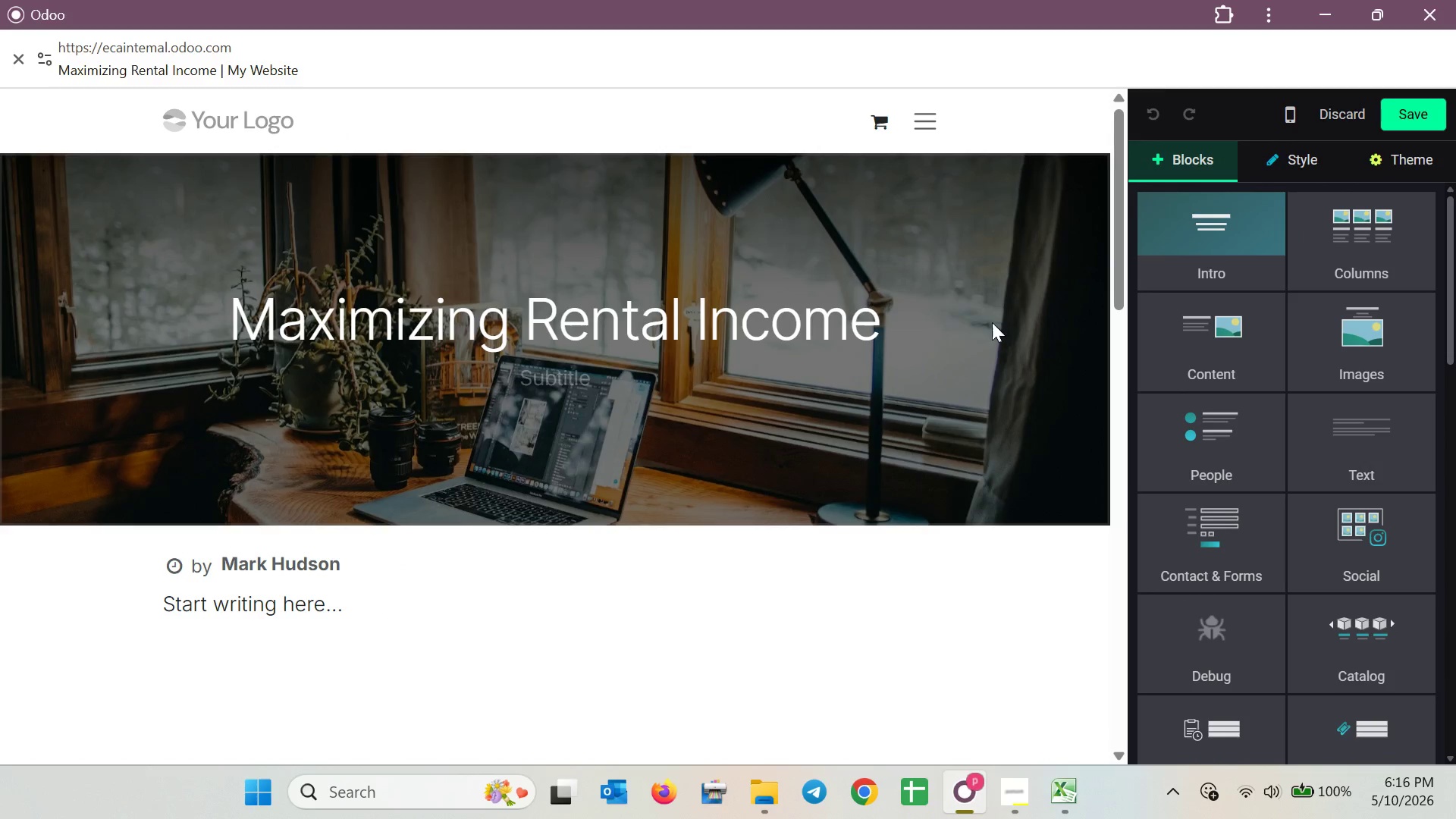 
scroll: coordinate [772, 461], scroll_direction: down, amount: 5.0
 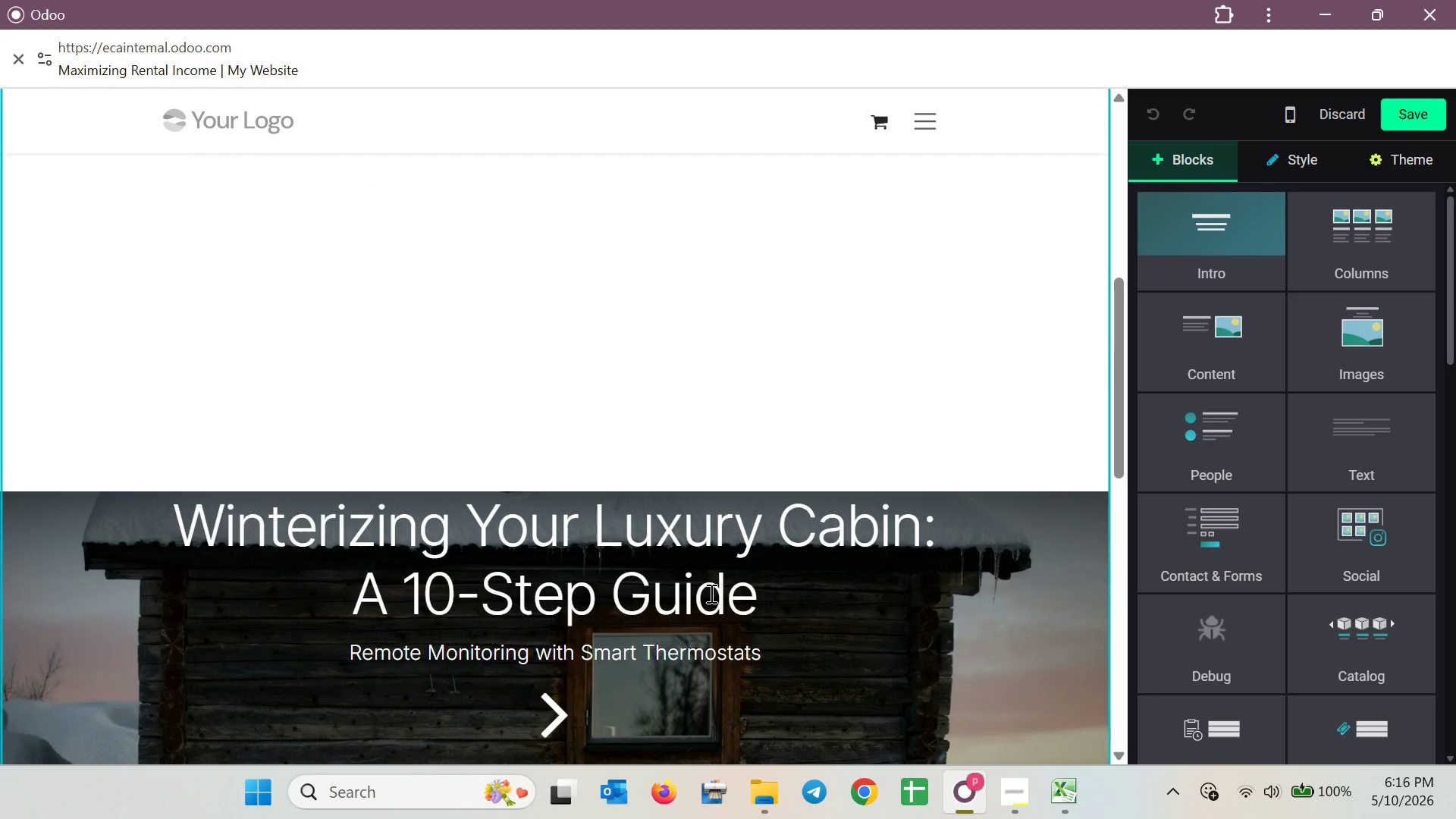 
double_click([745, 594])
 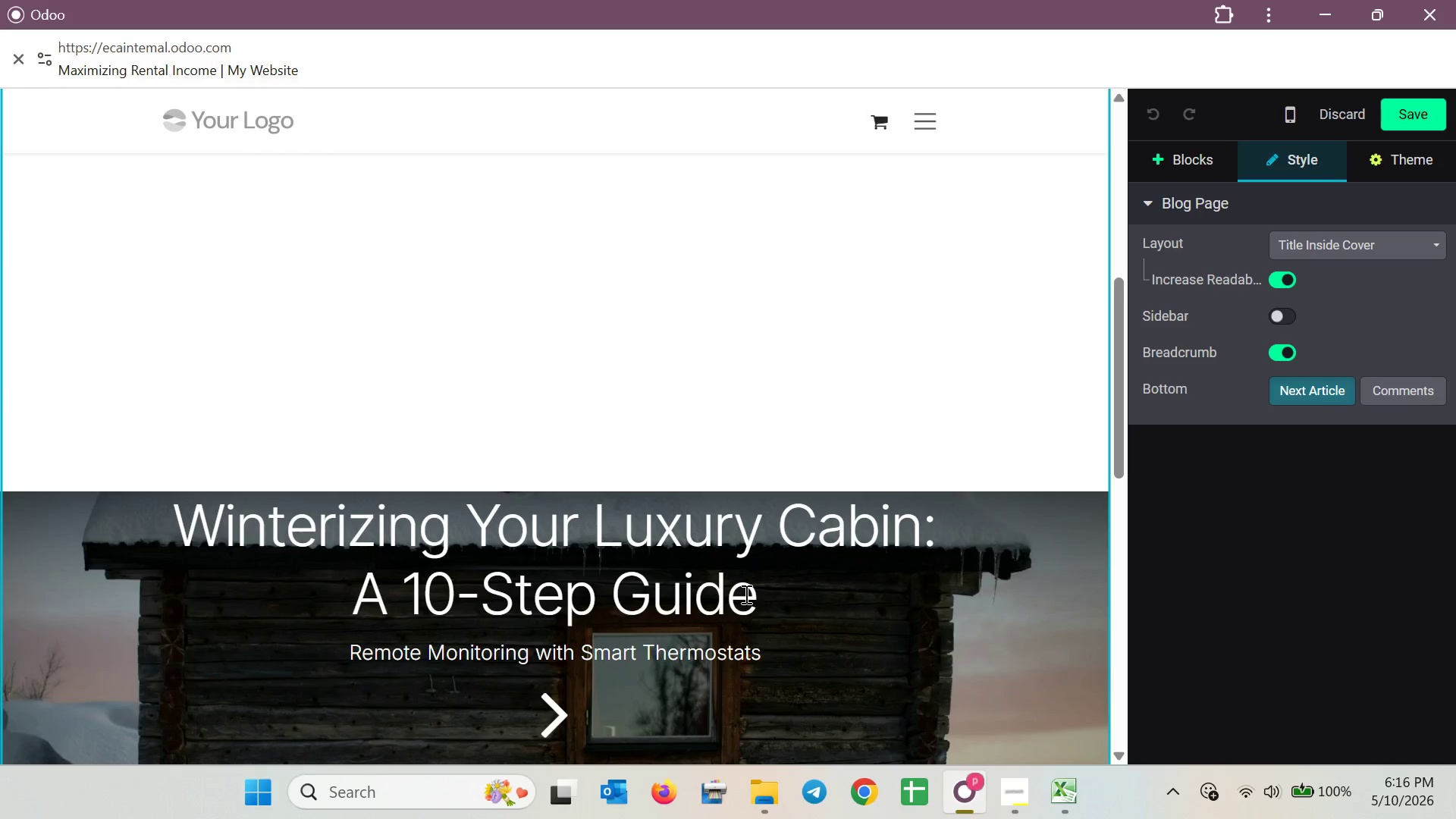 
triple_click([745, 594])
 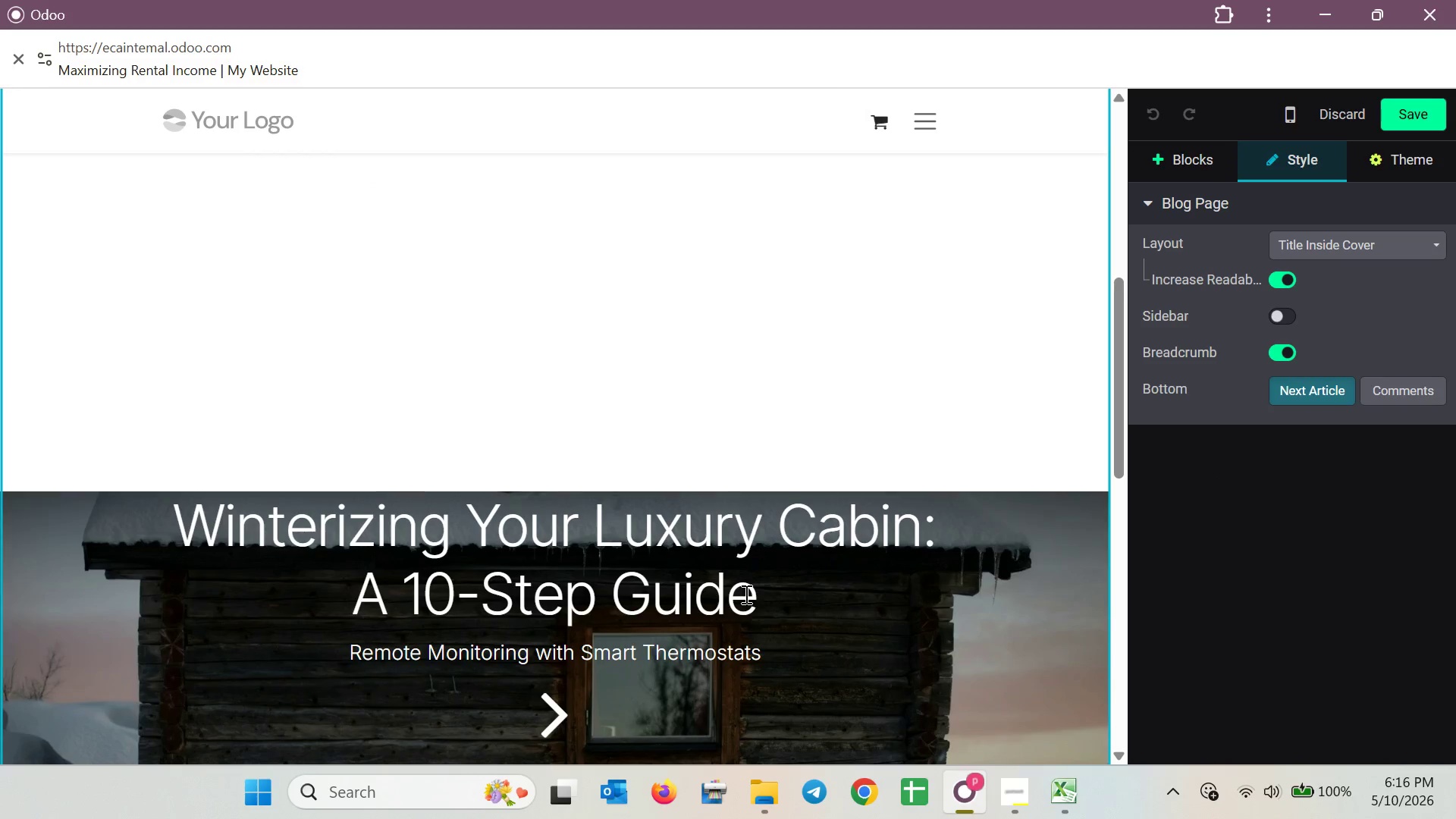 
triple_click([745, 594])
 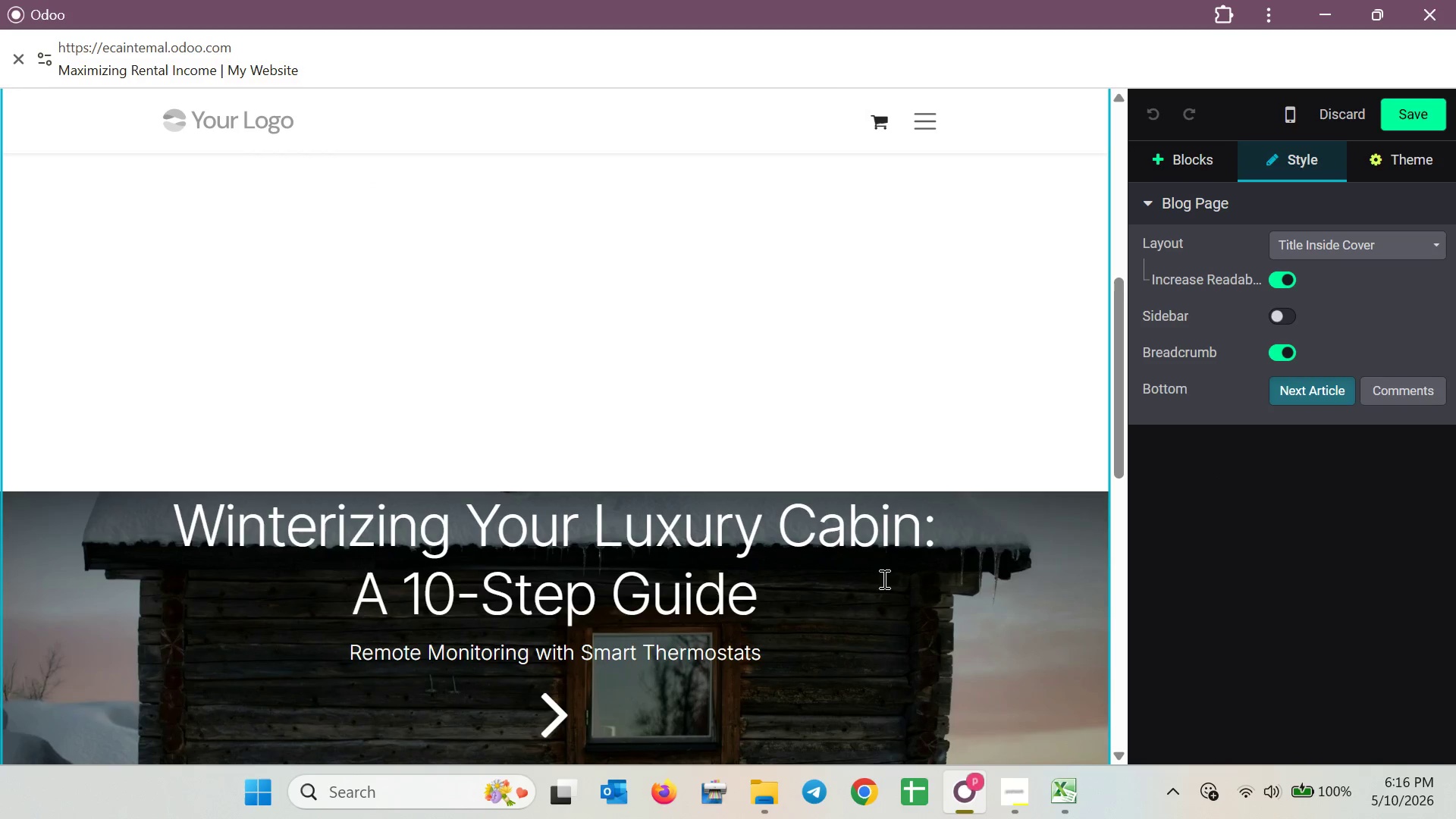 
scroll: coordinate [860, 583], scroll_direction: down, amount: 4.0
 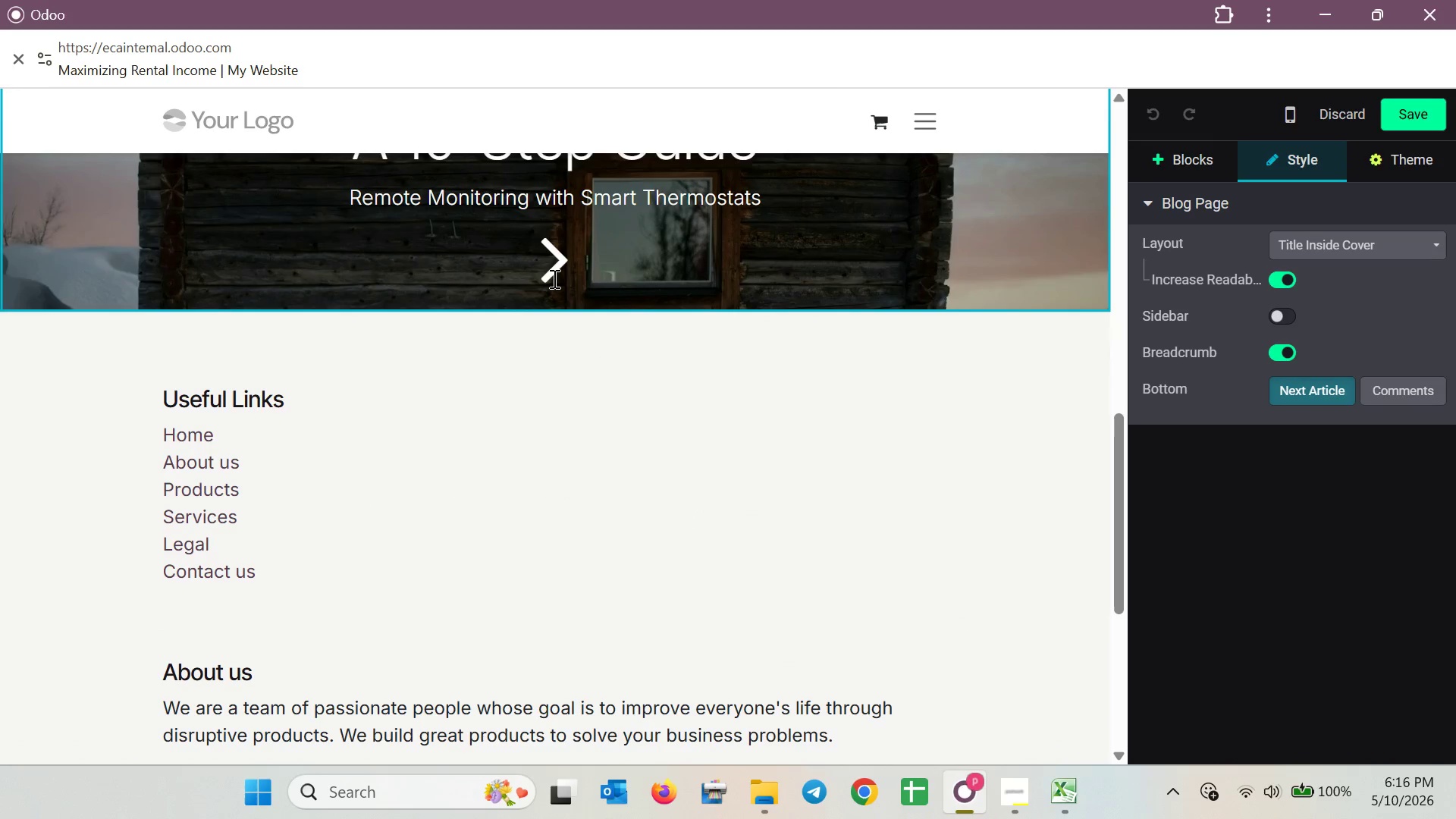 
double_click([553, 269])
 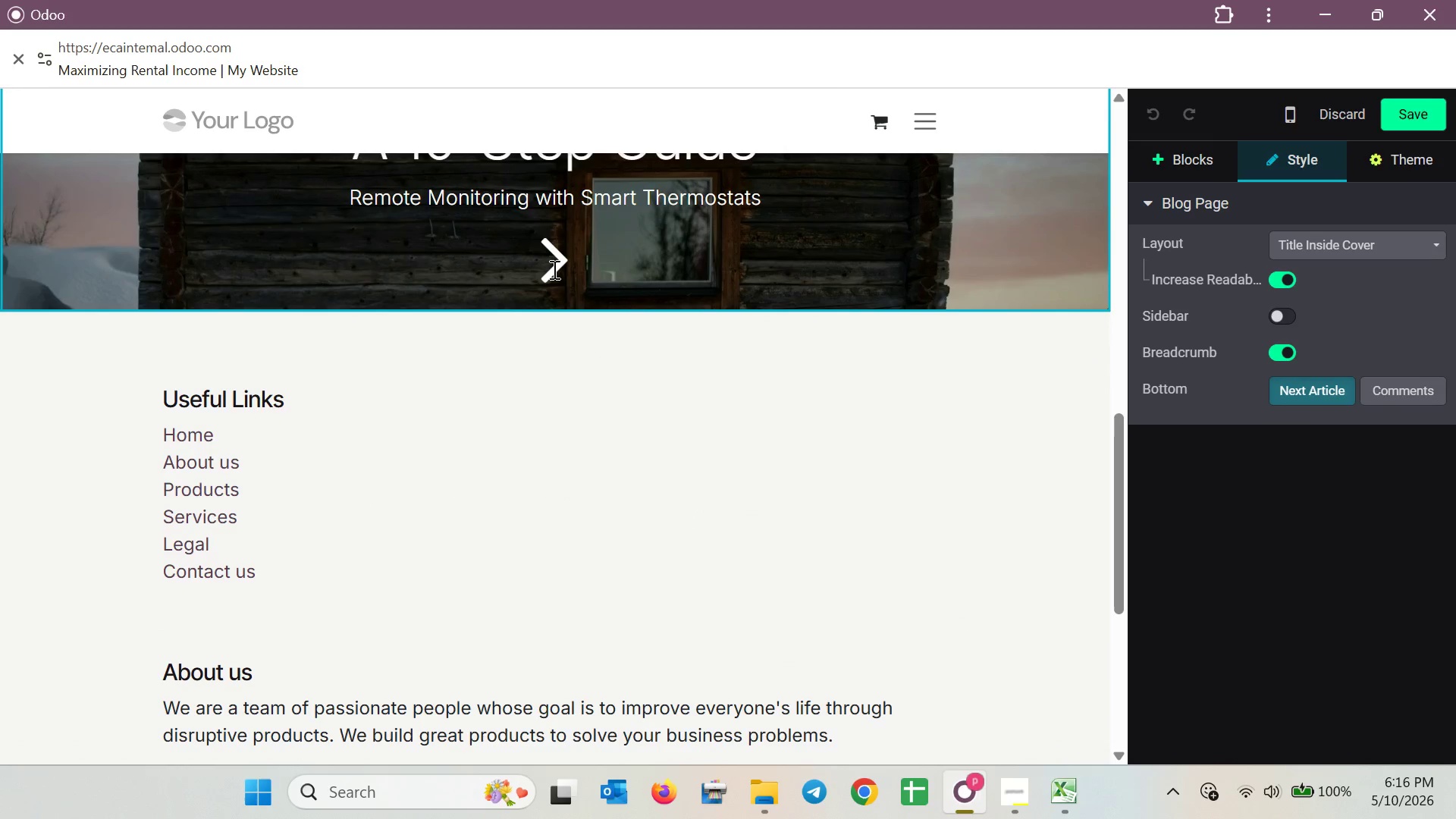 
triple_click([553, 269])
 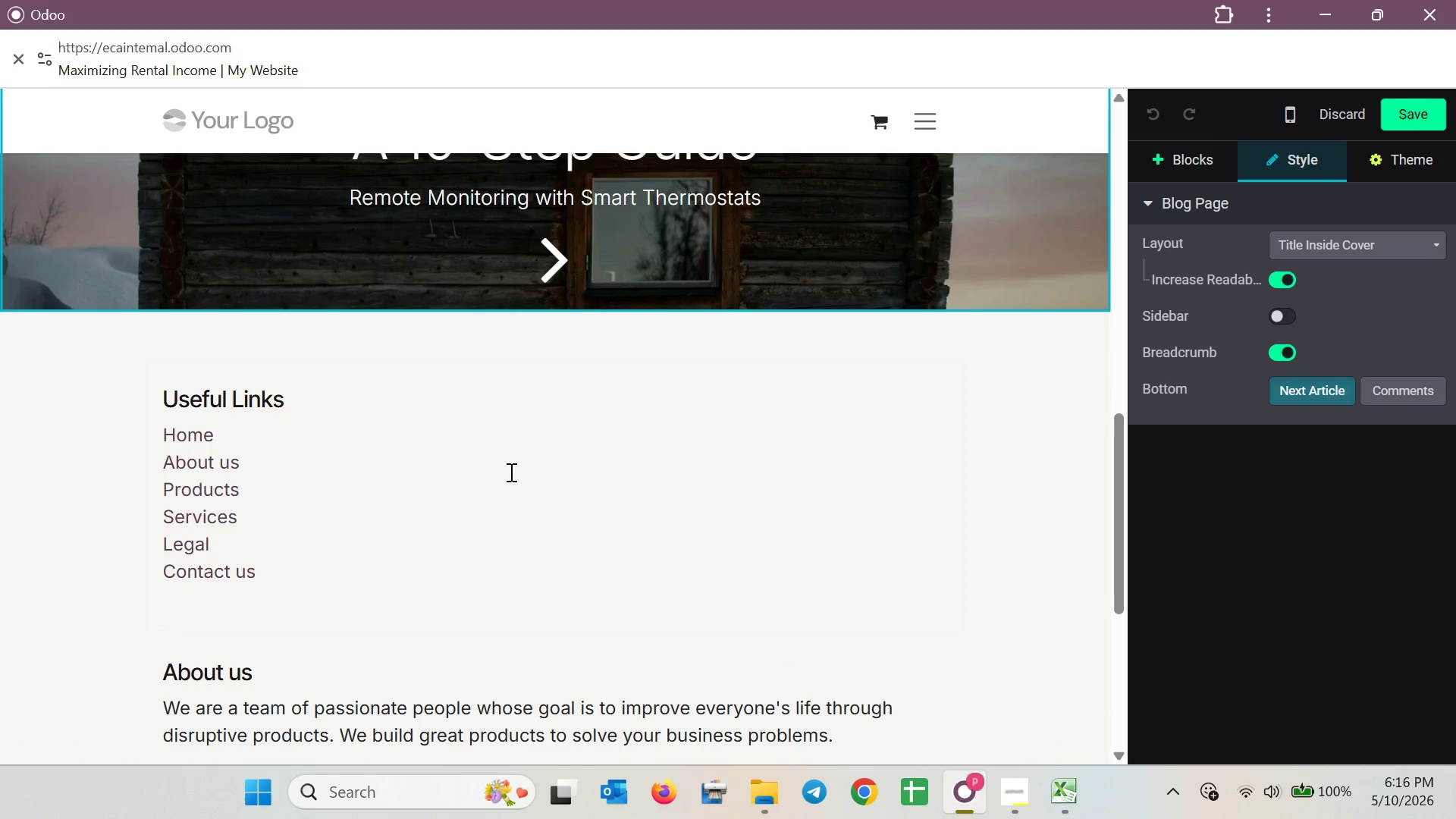 
triple_click([470, 523])
 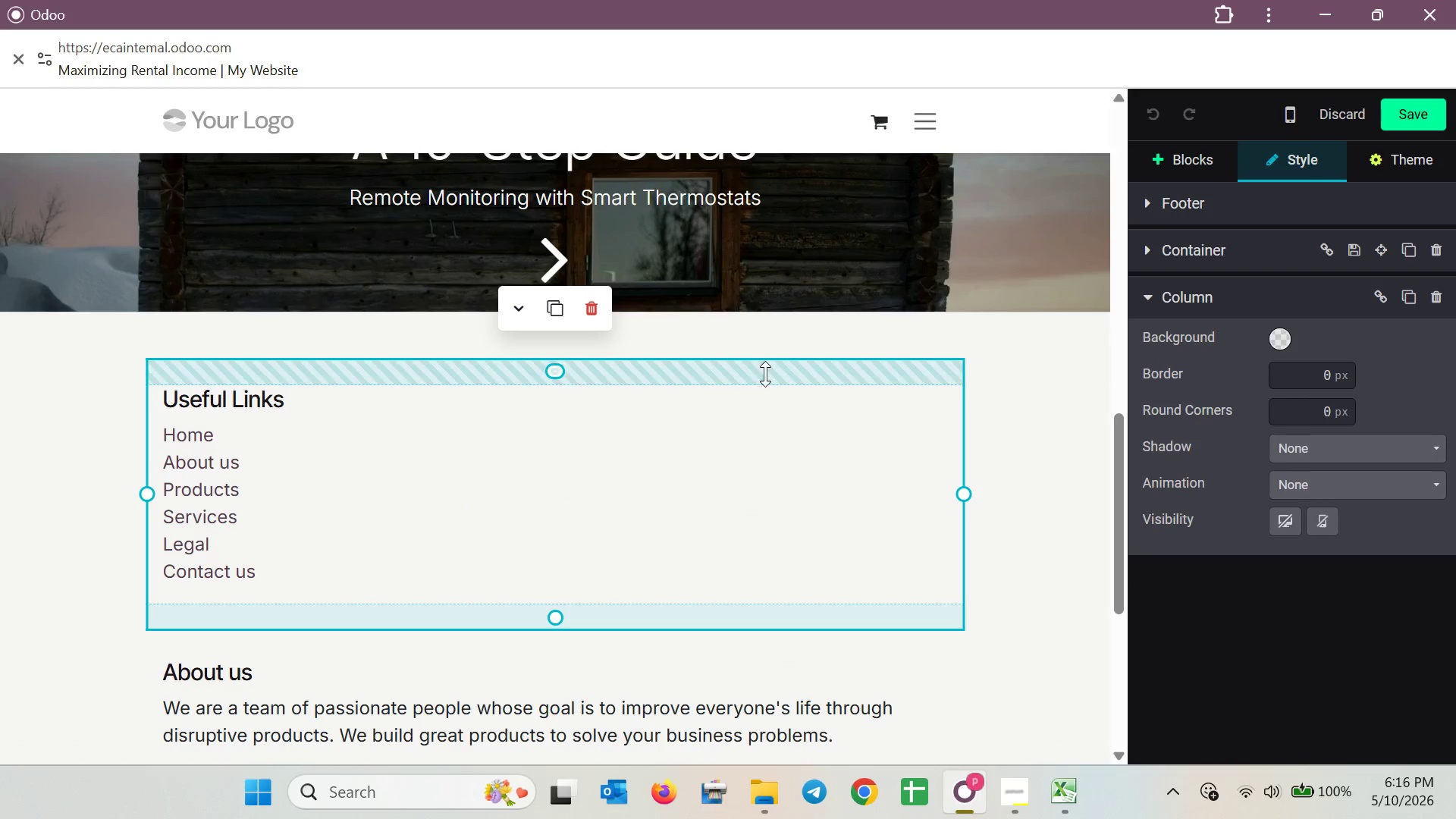 
left_click([851, 301])
 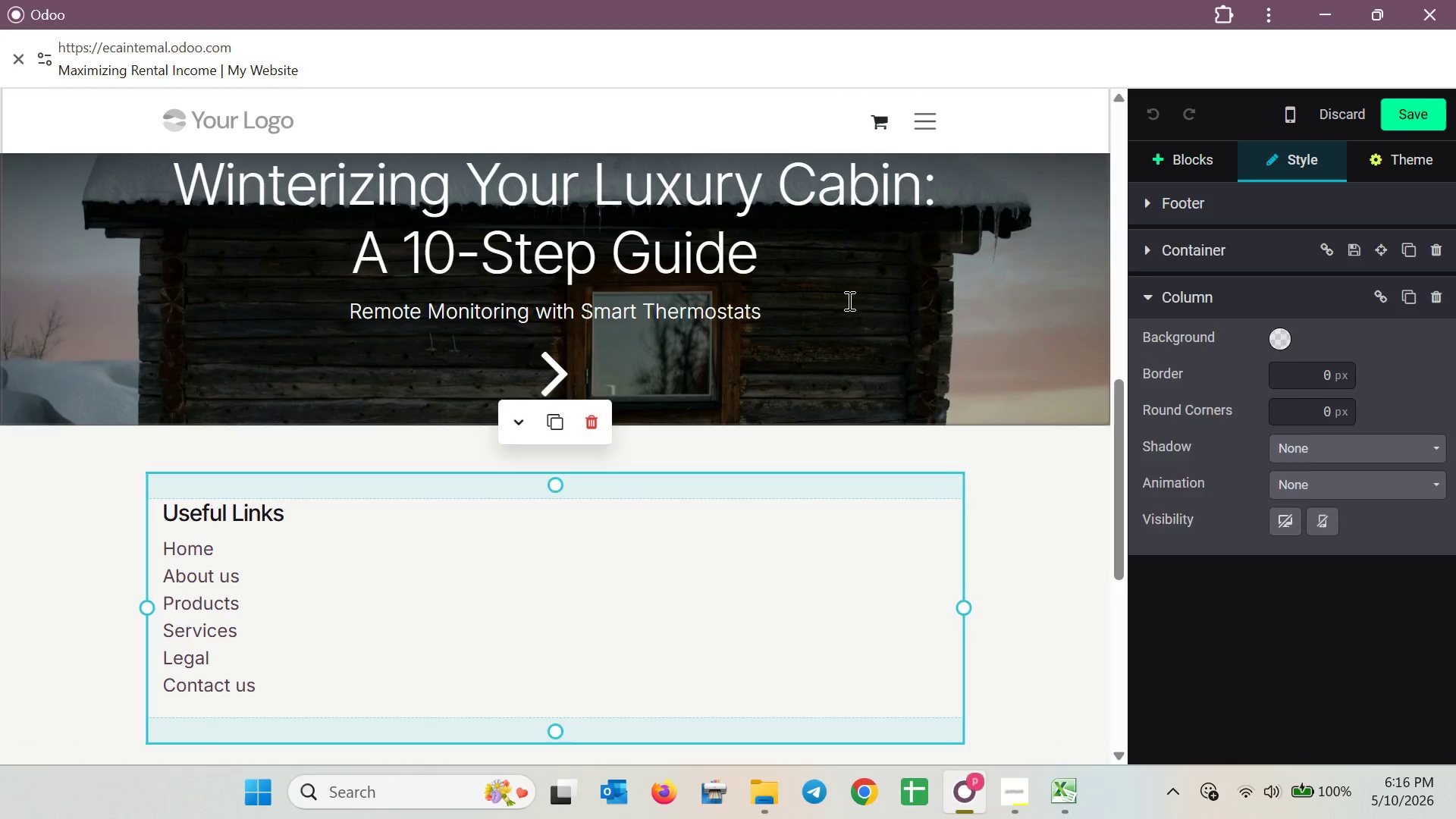 
scroll: coordinate [765, 374], scroll_direction: up, amount: 1.0
 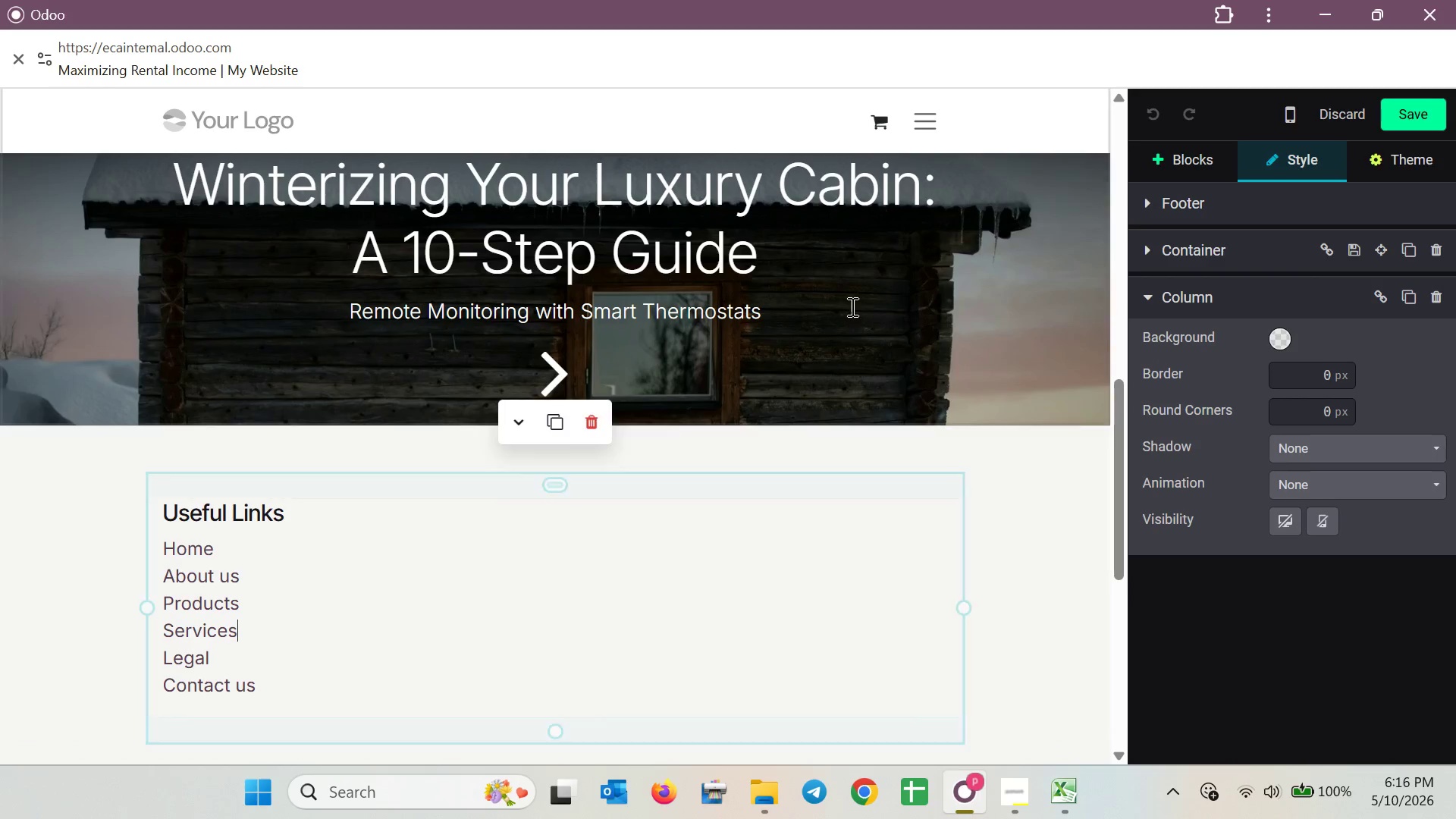 
double_click([848, 300])
 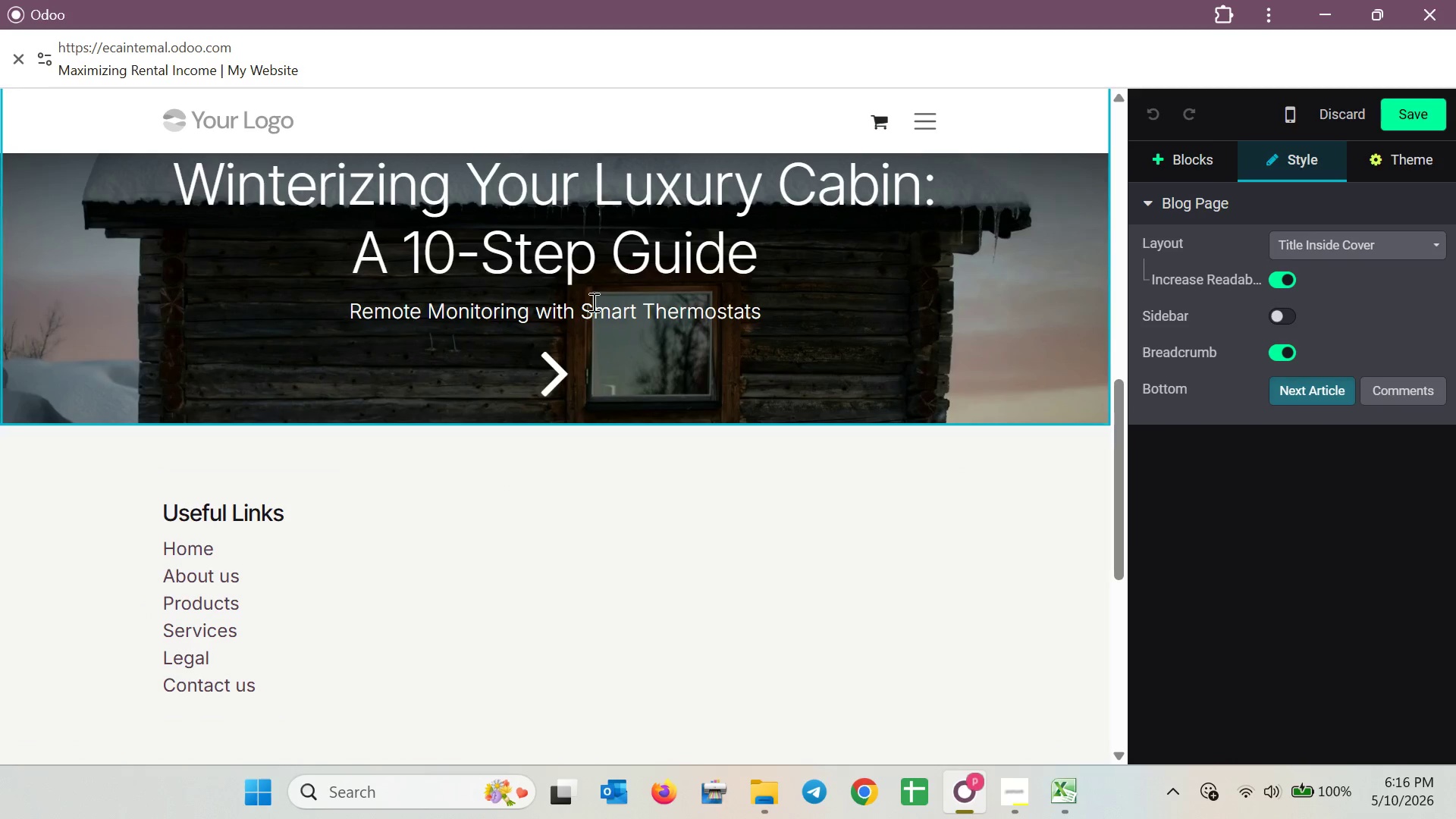 
triple_click([592, 302])
 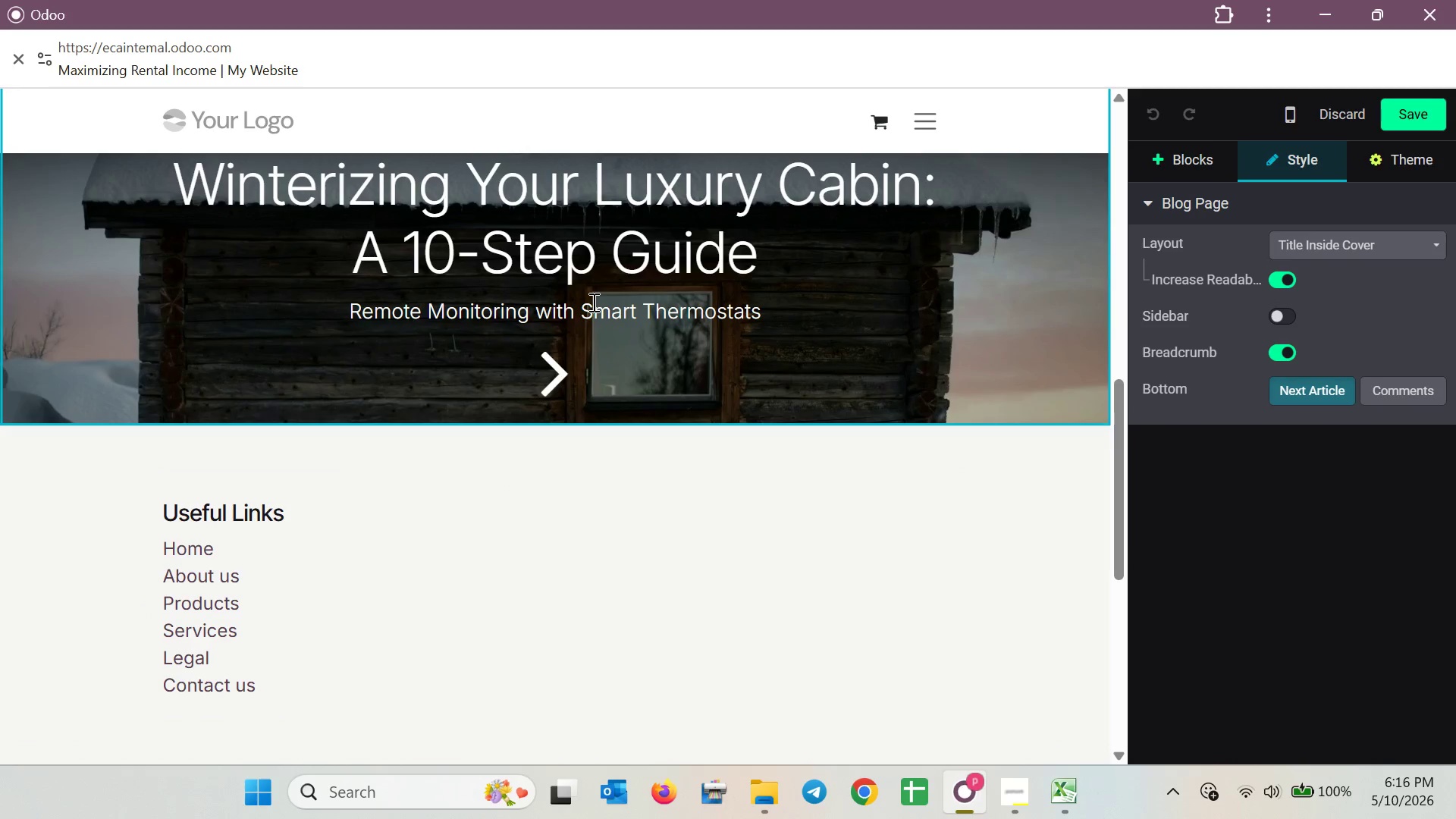 
triple_click([593, 302])
 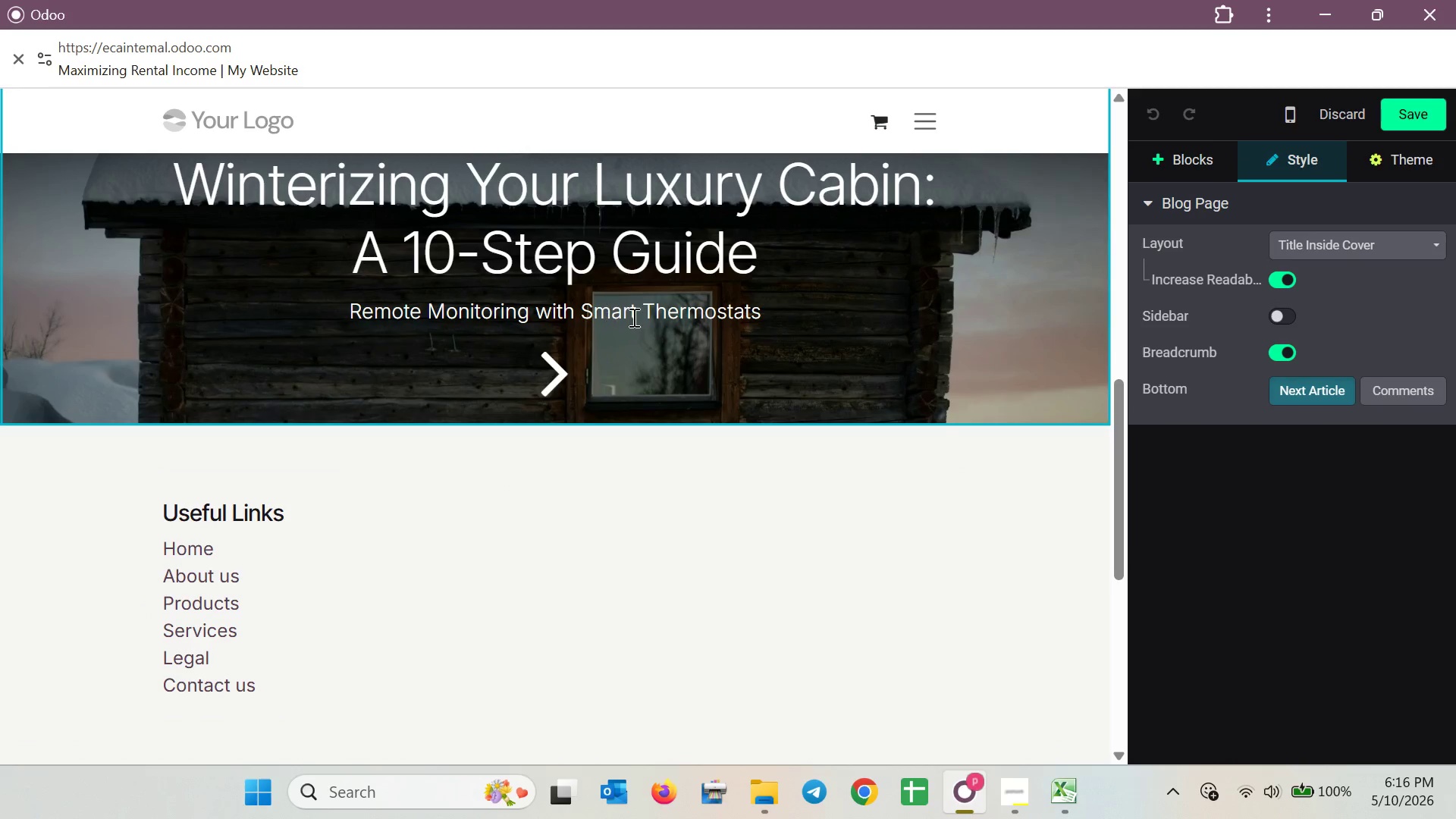 
scroll: coordinate [644, 324], scroll_direction: up, amount: 8.0
 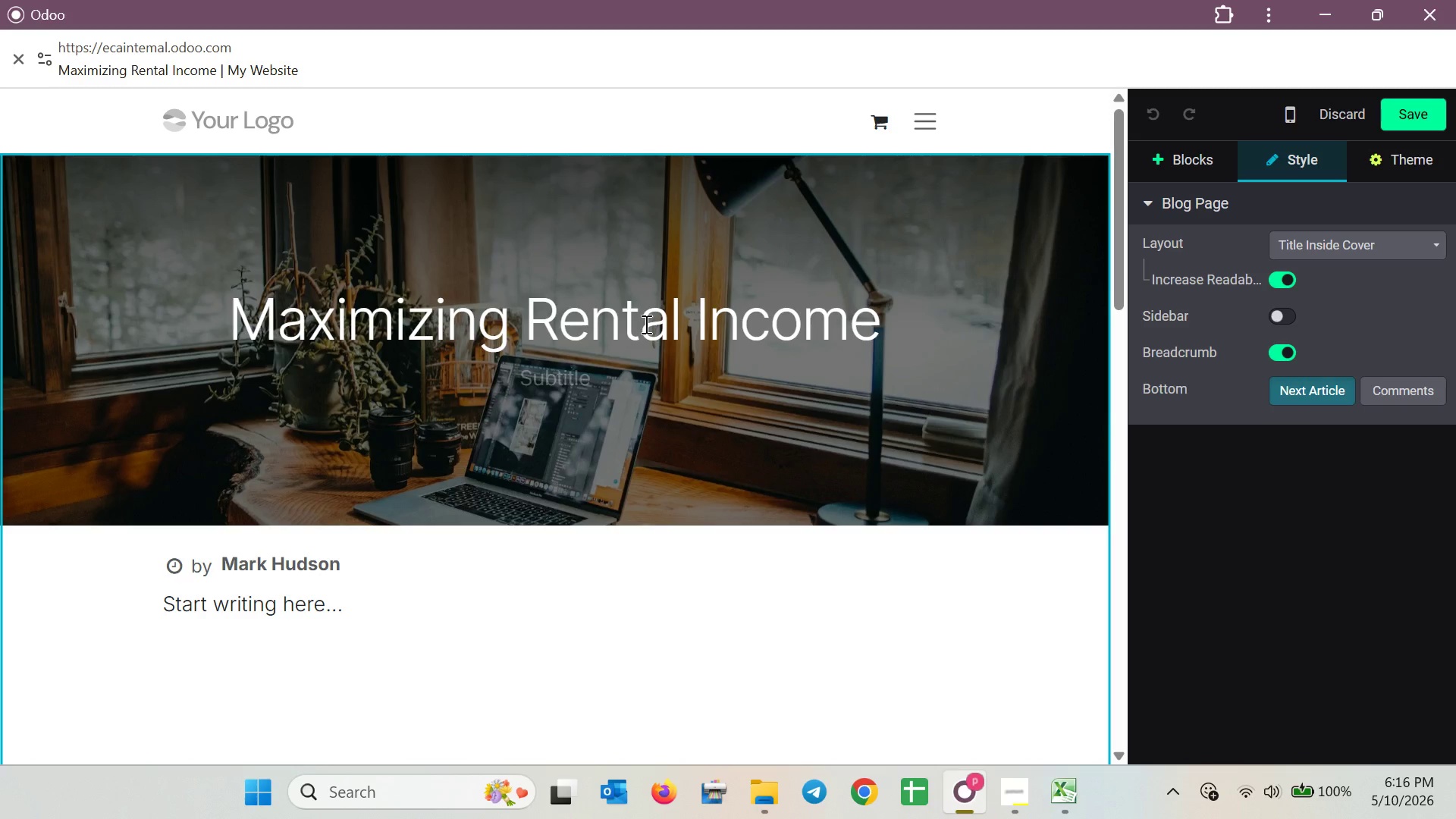 
wait(9.45)
 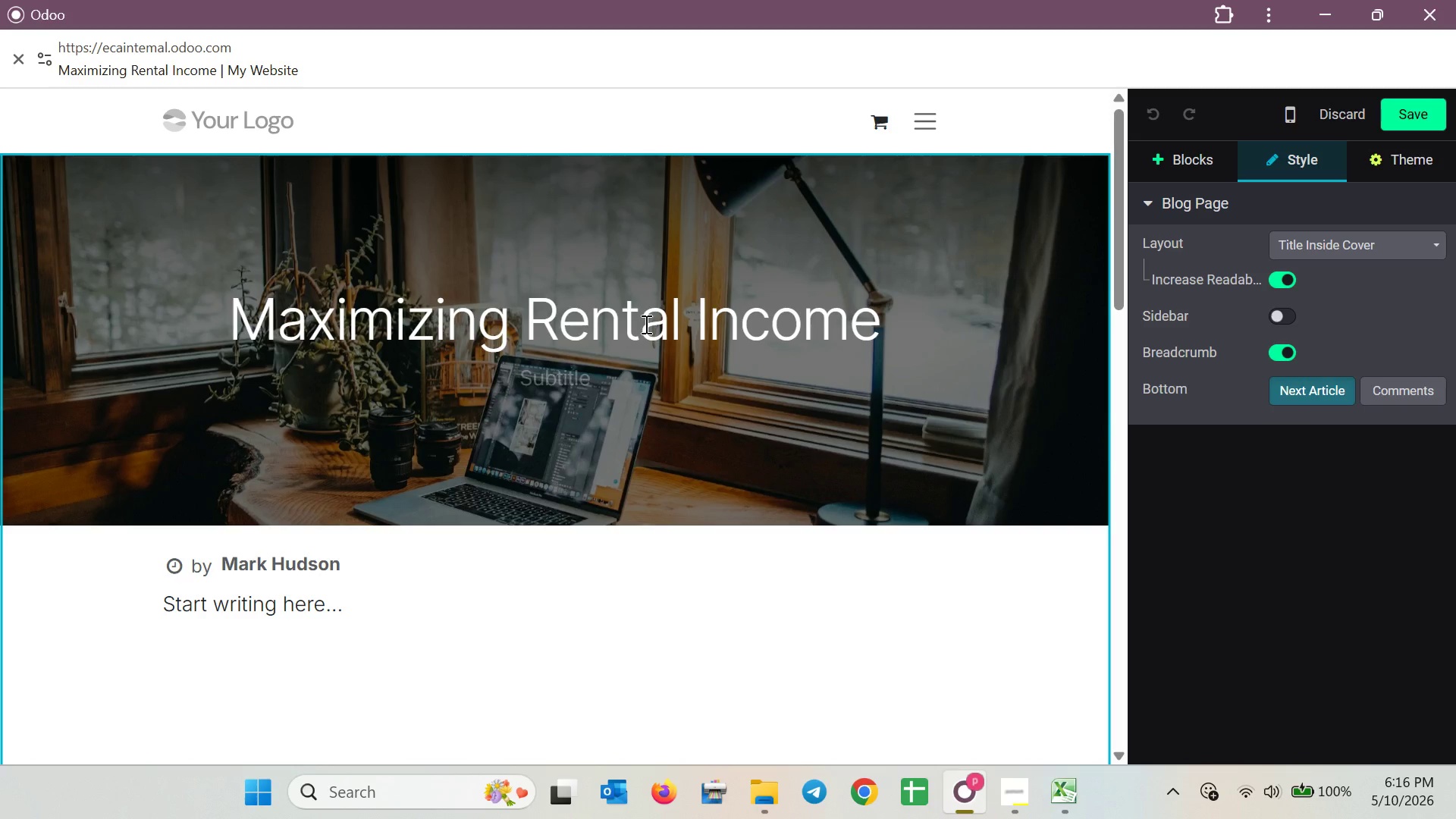 
left_click([351, 601])
 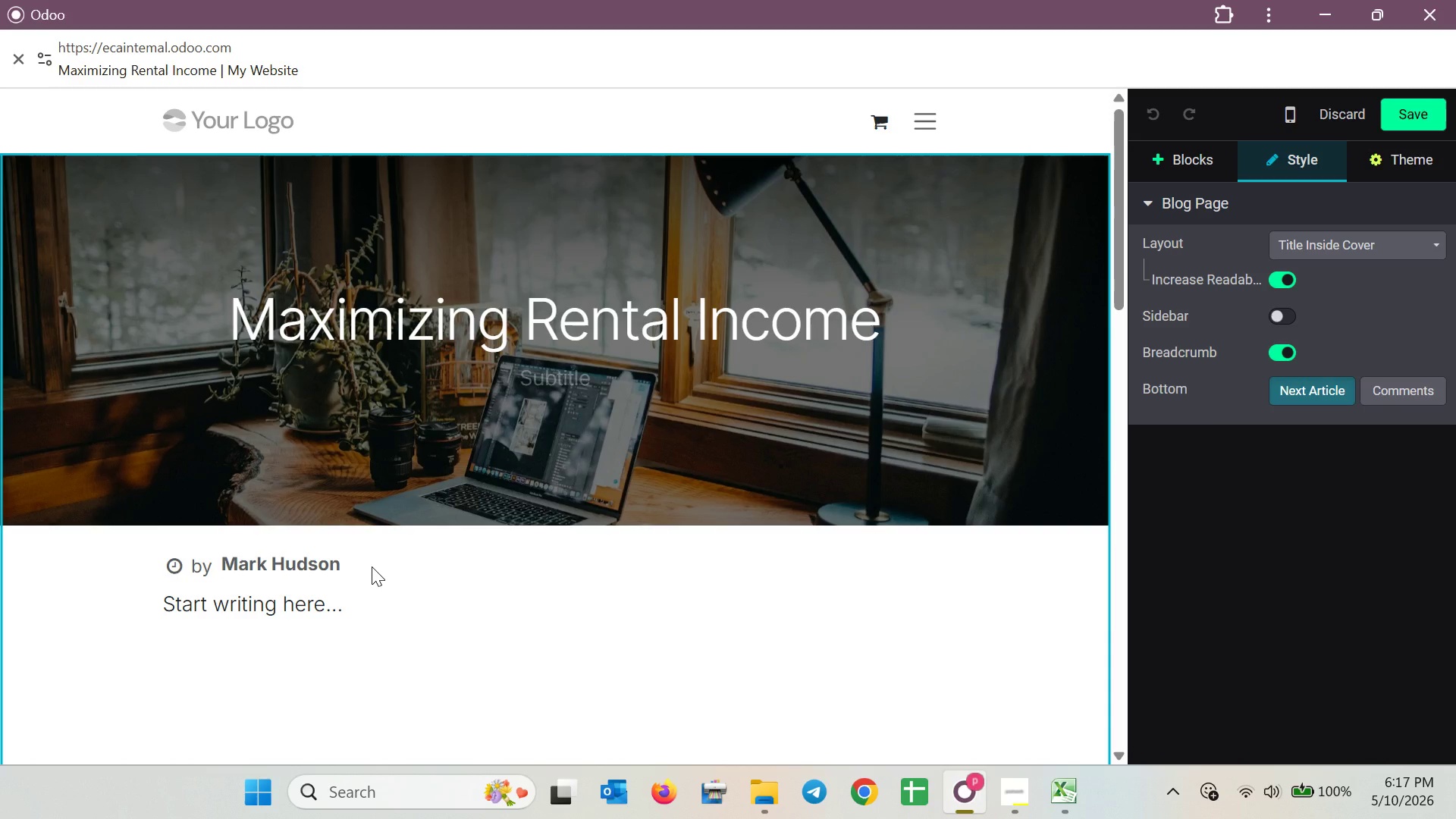 
wait(27.8)
 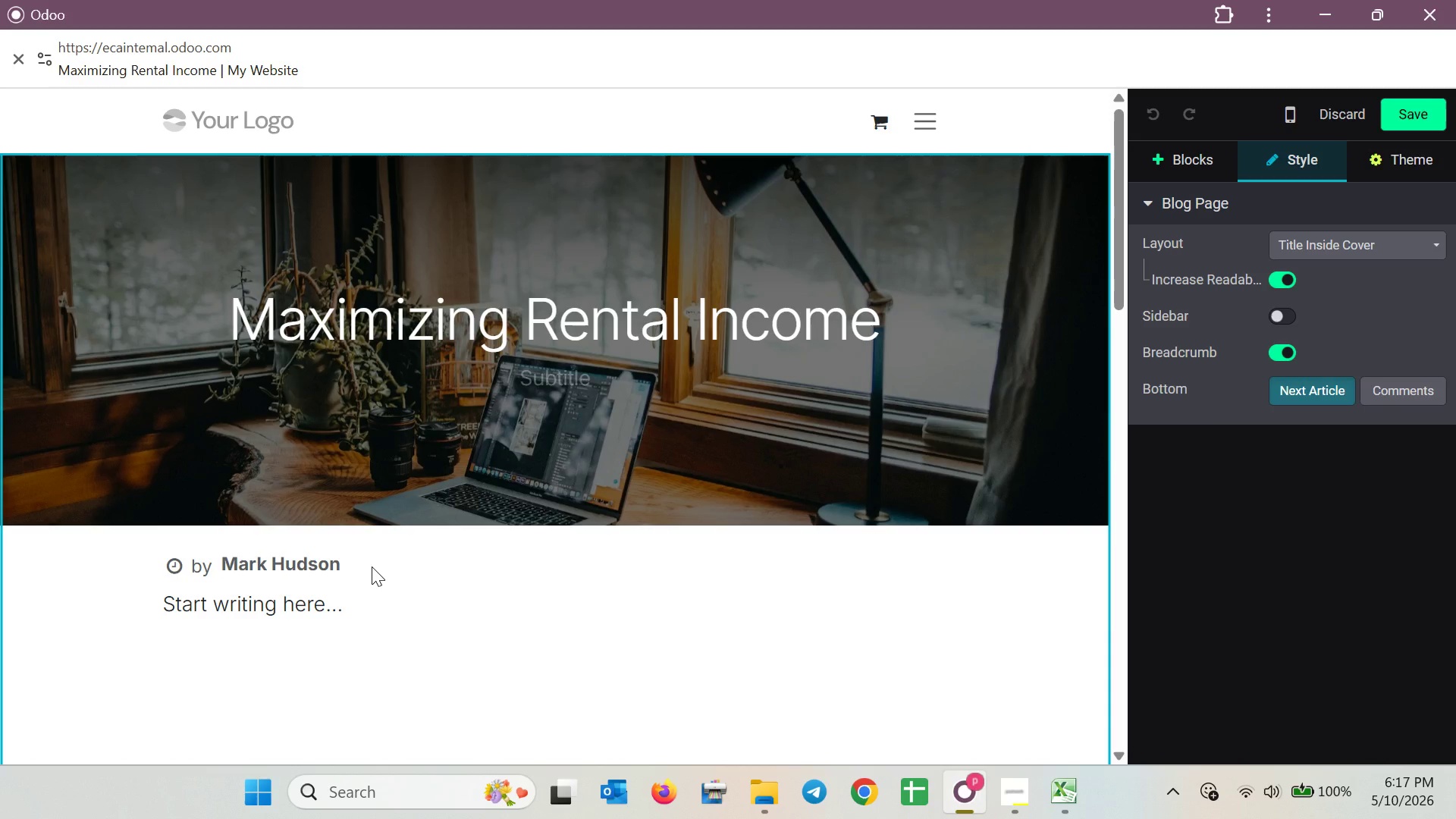 
left_click_drag(start_coordinate=[356, 607], to_coordinate=[101, 598])
 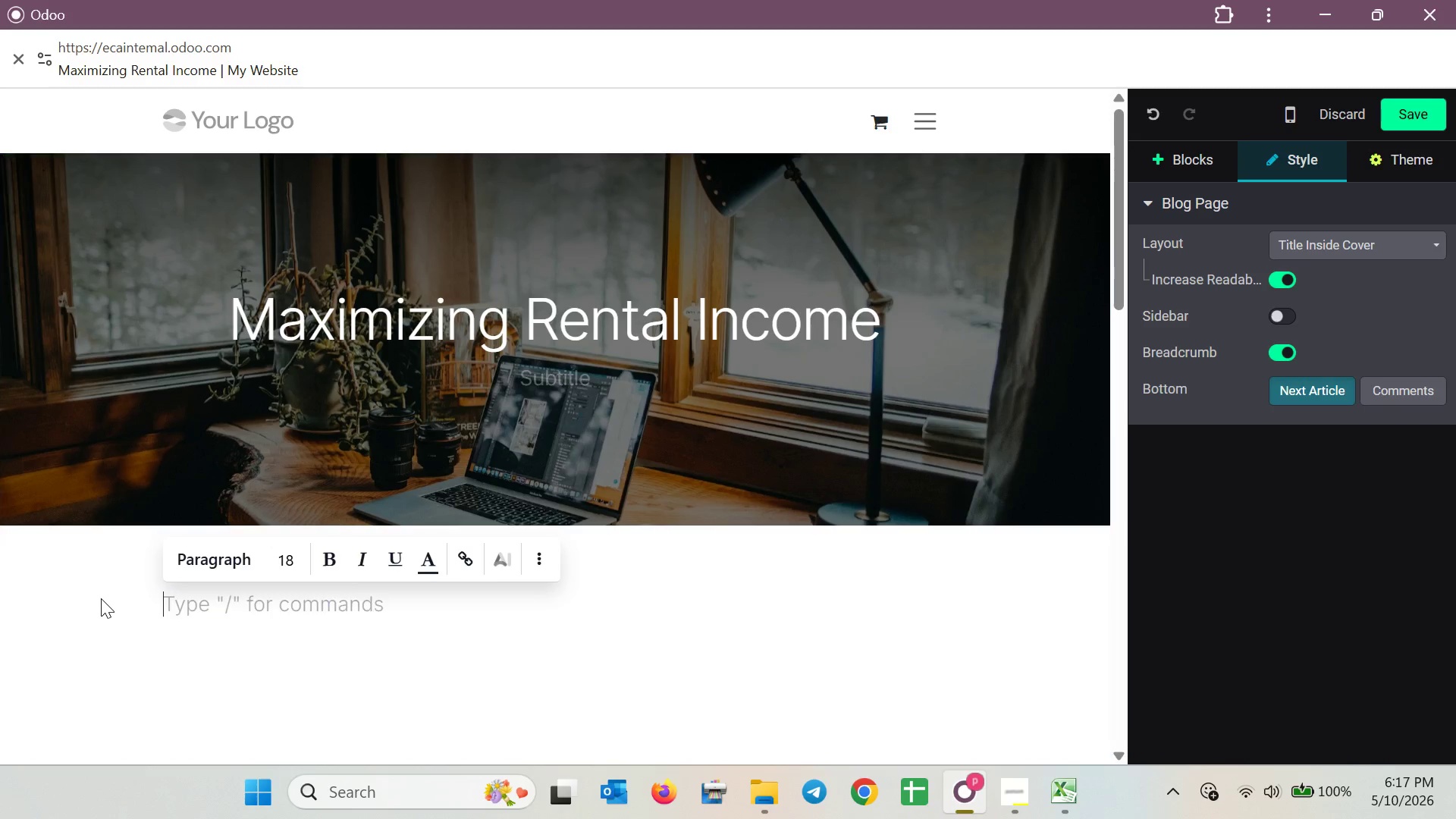 
key(Backspace)
 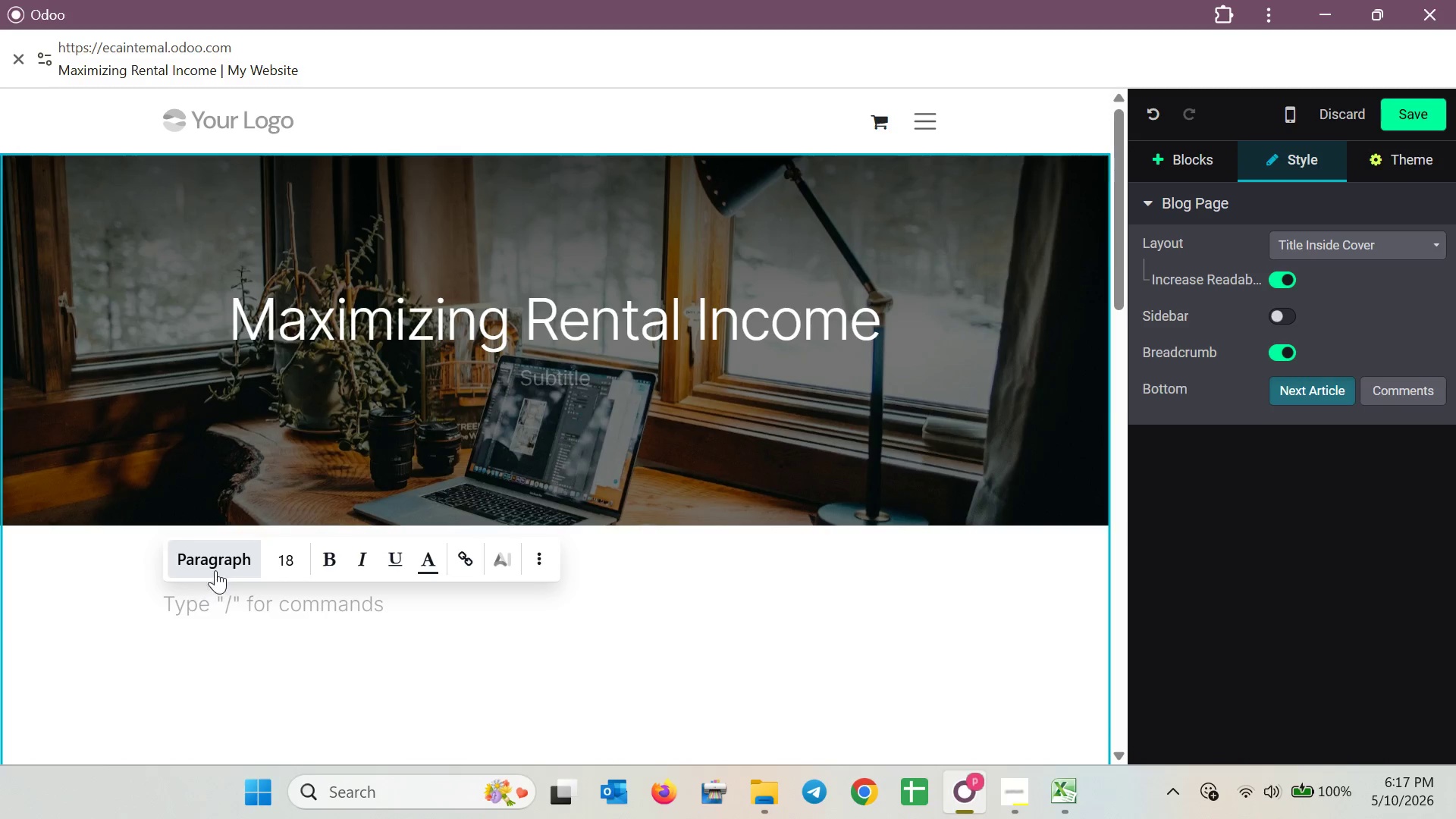 
wait(6.73)
 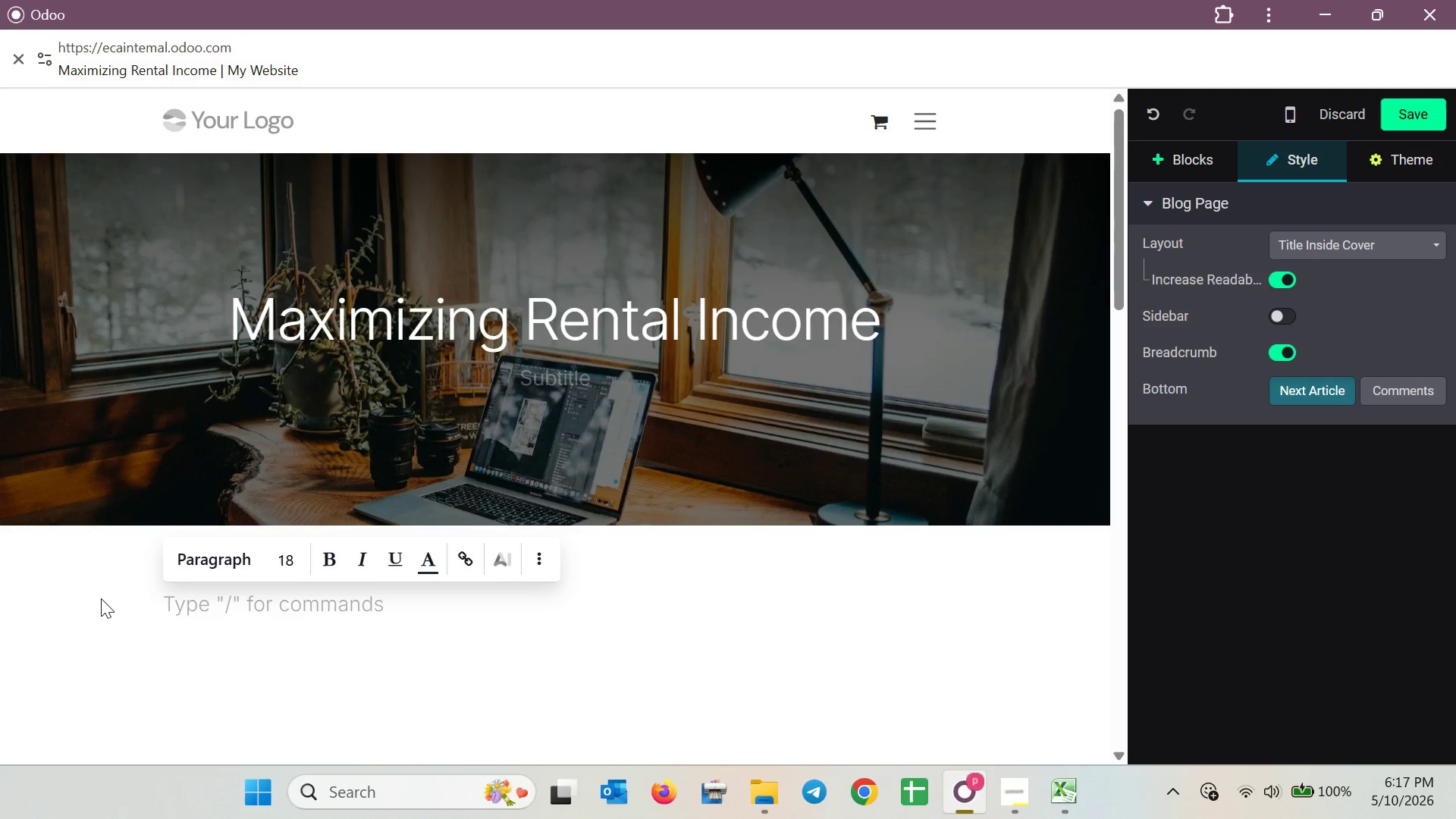 
left_click([1394, 105])
 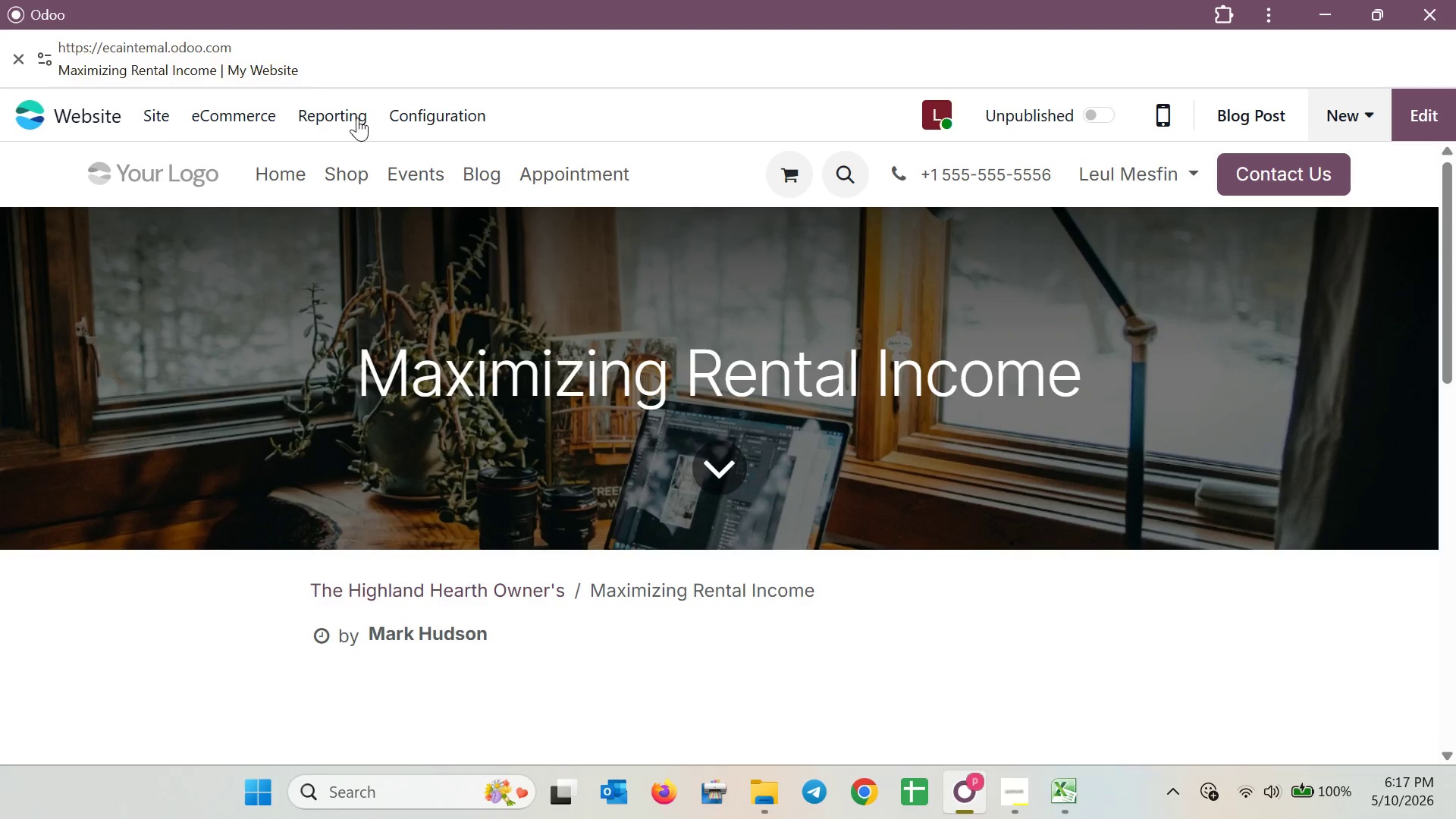 
double_click([165, 109])
 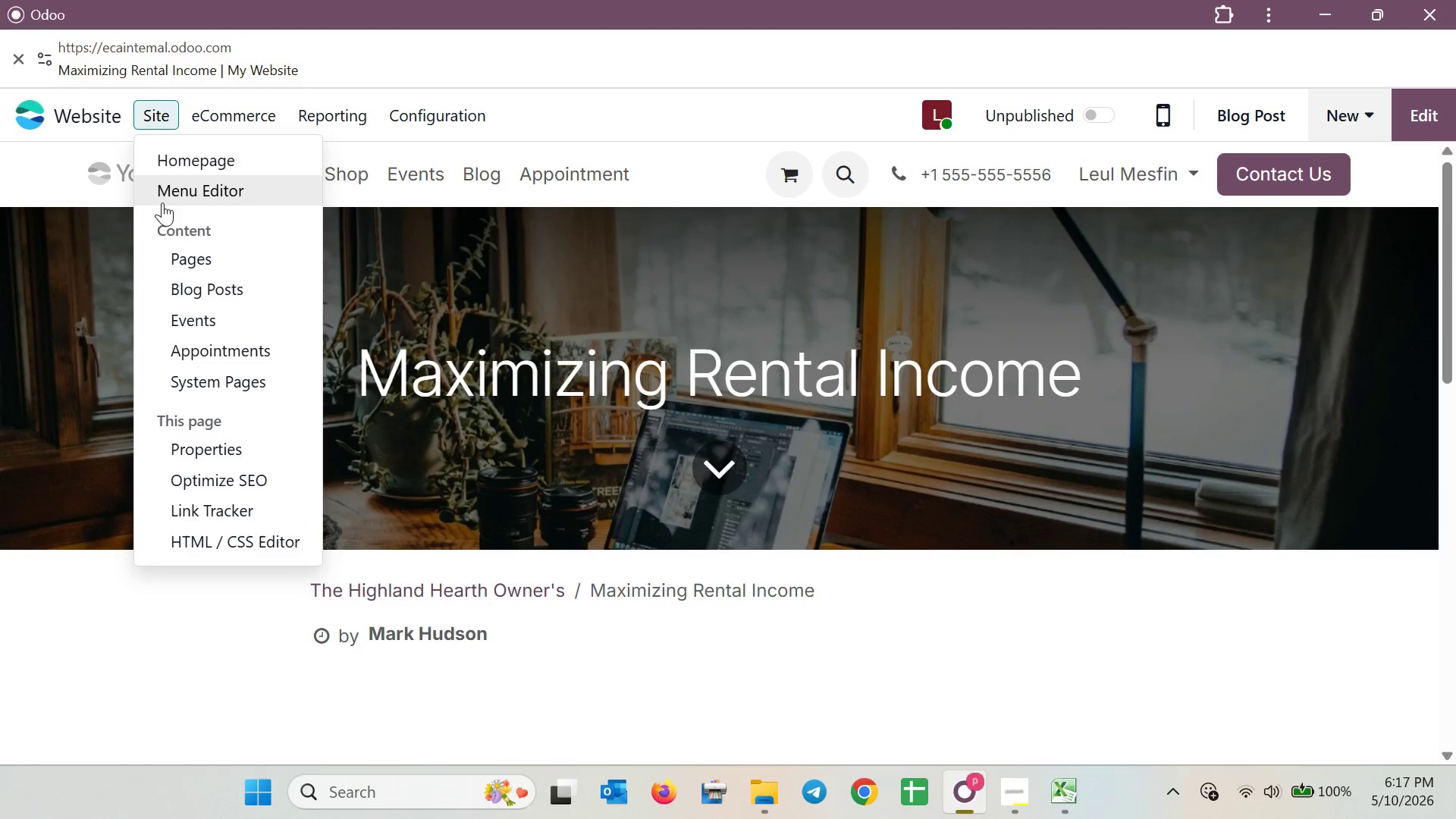 
left_click([192, 290])
 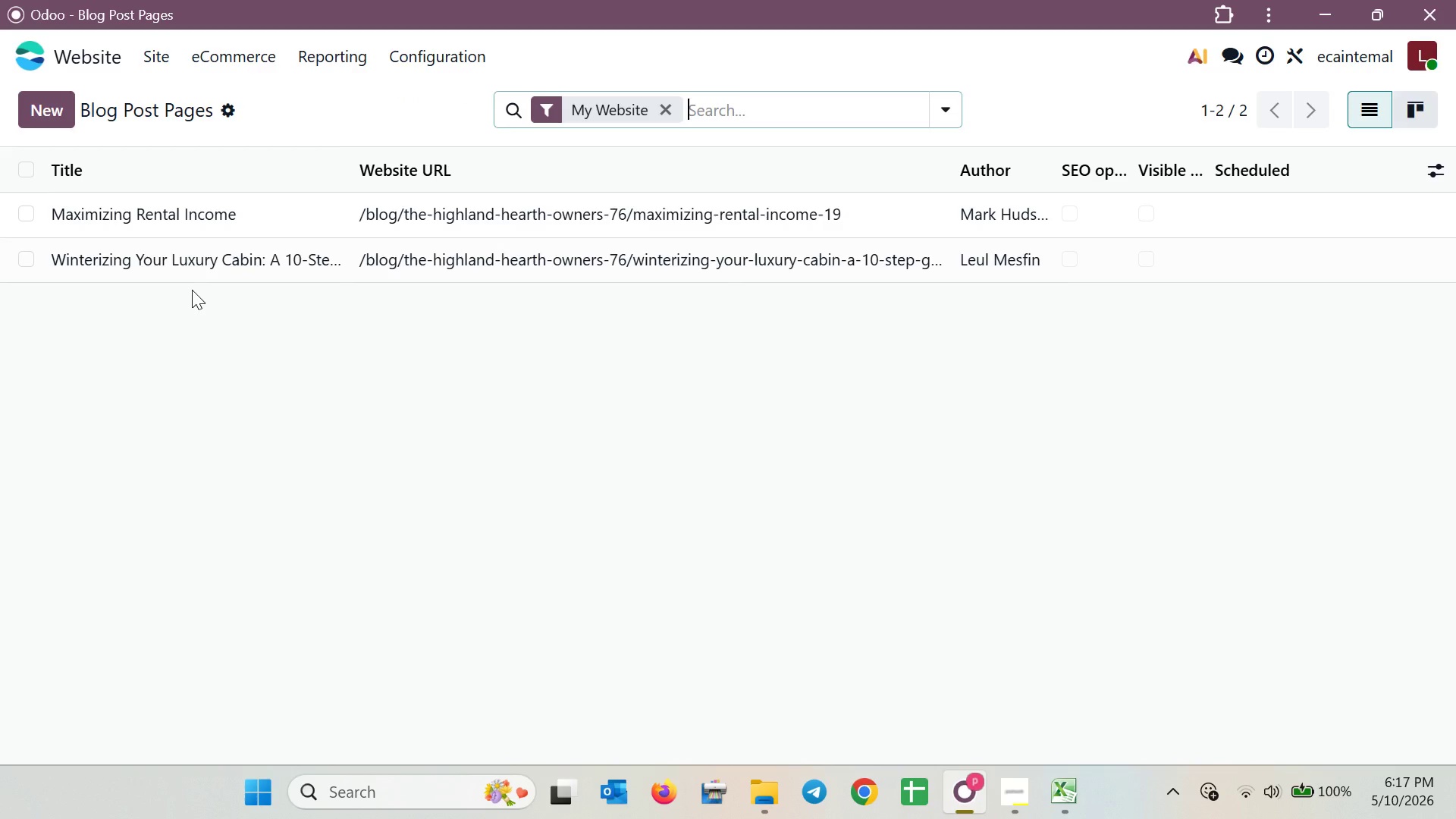 
wait(5.3)
 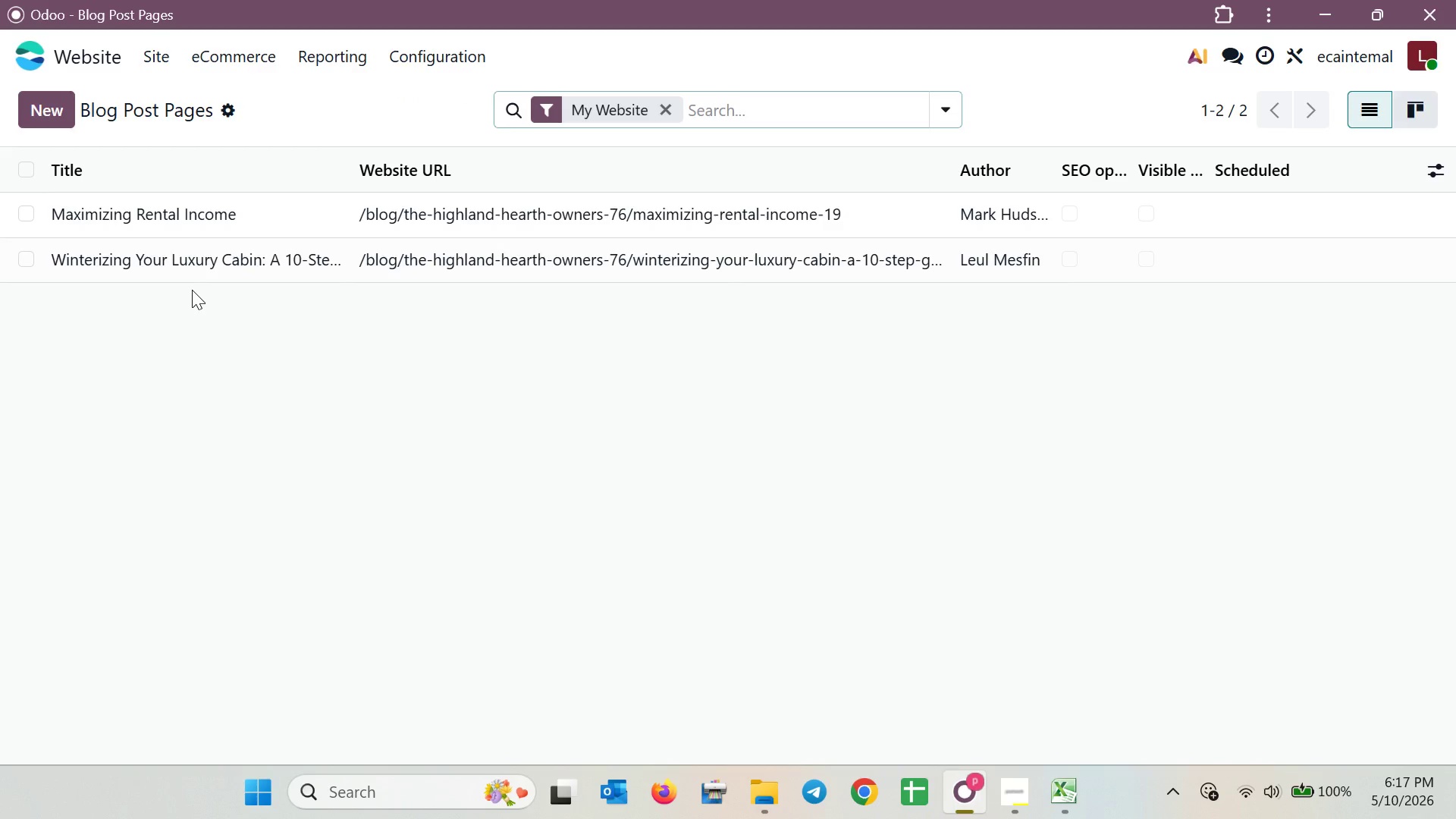 
left_click([203, 268])
 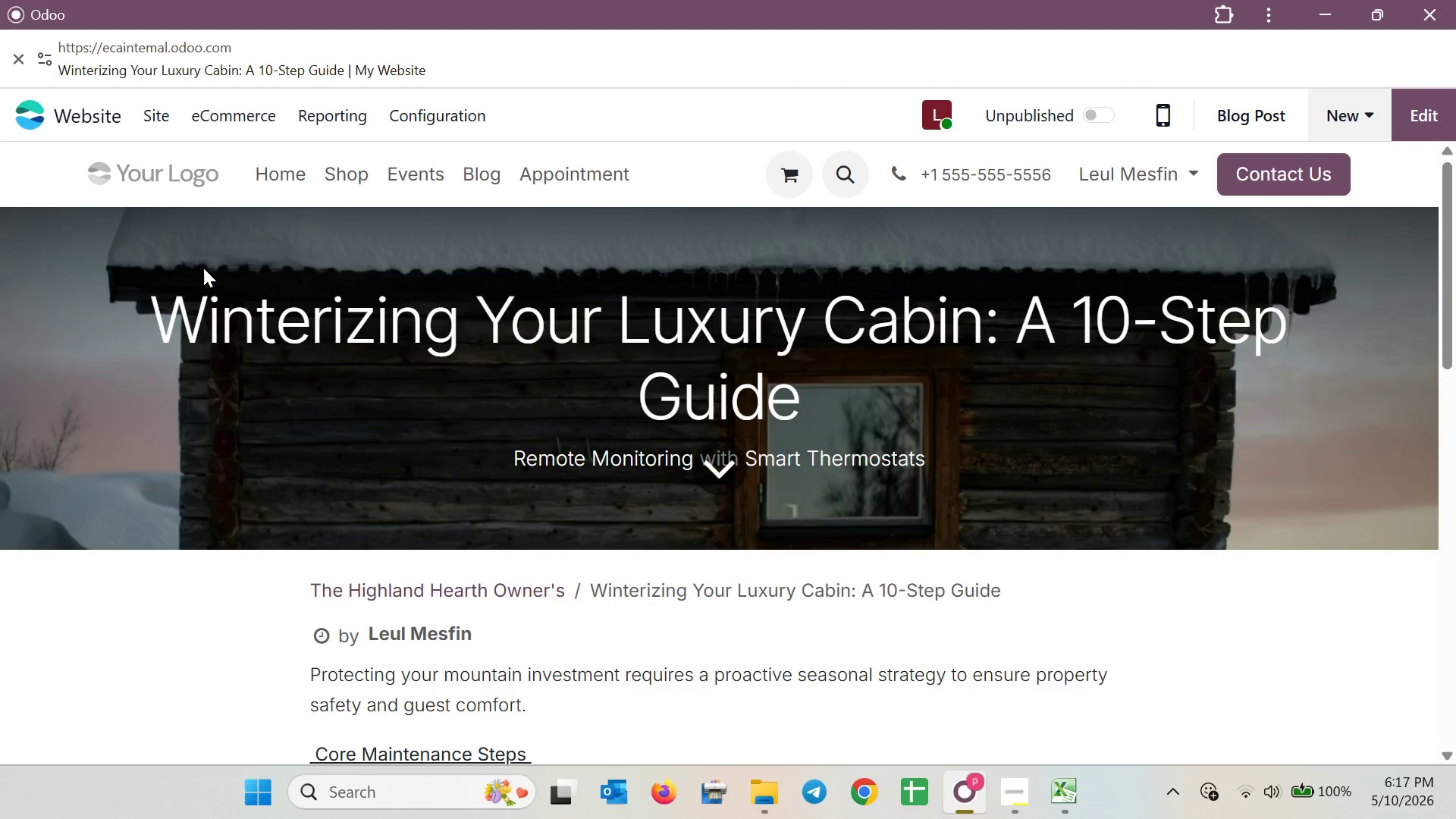 
left_click([442, 403])
 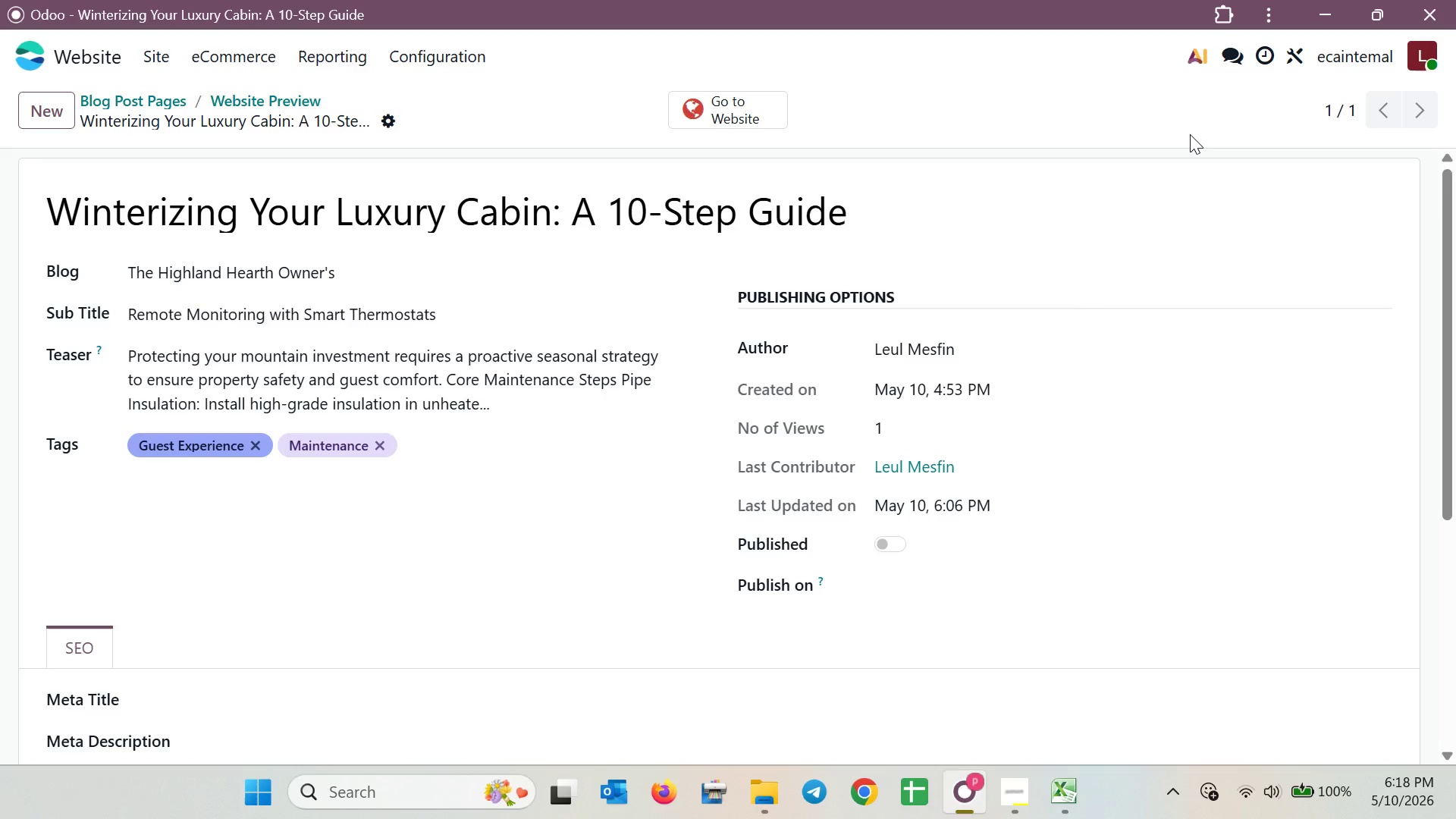 
scroll: coordinate [491, 353], scroll_direction: down, amount: 2.0
 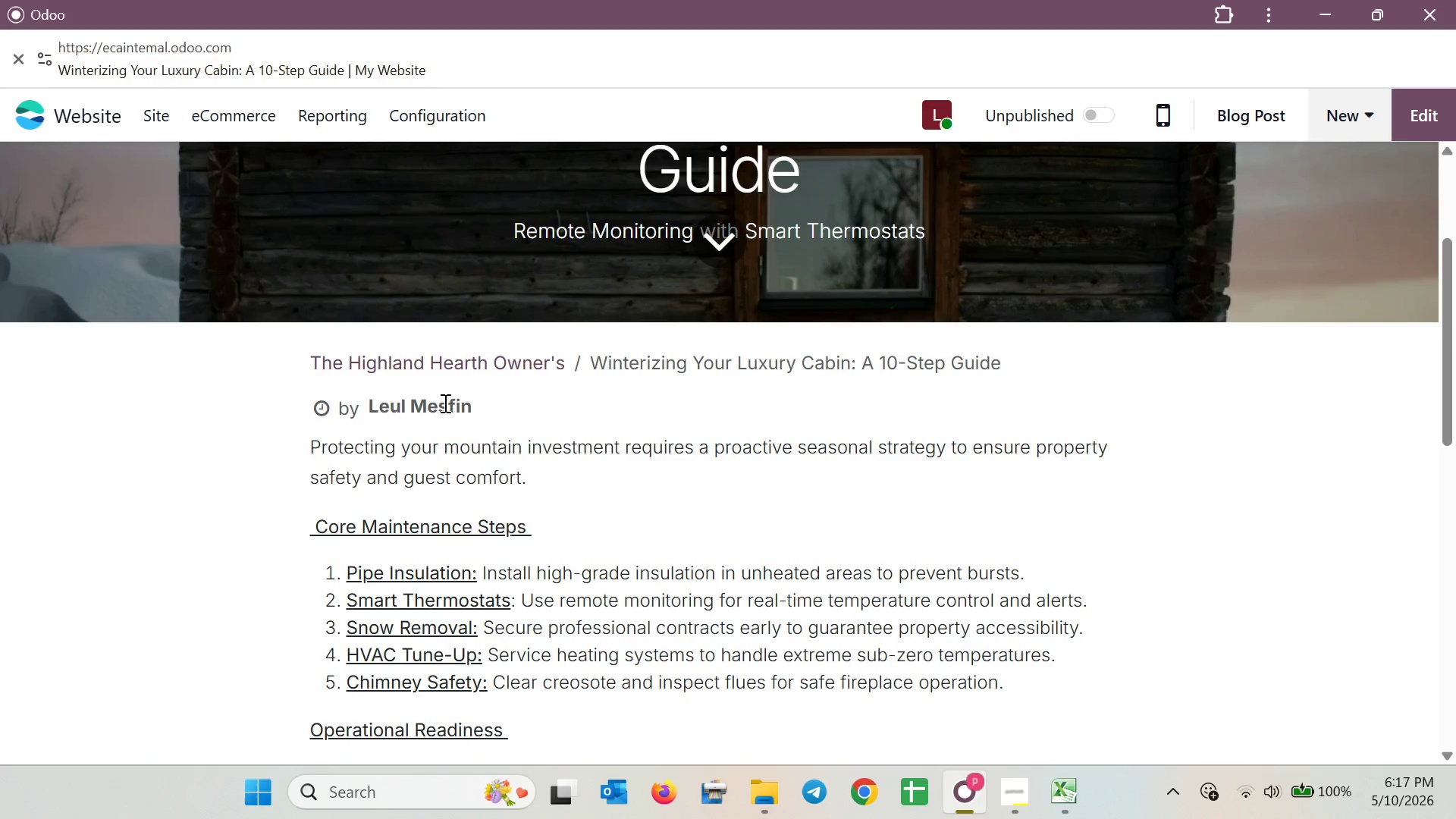 
wait(36.47)
 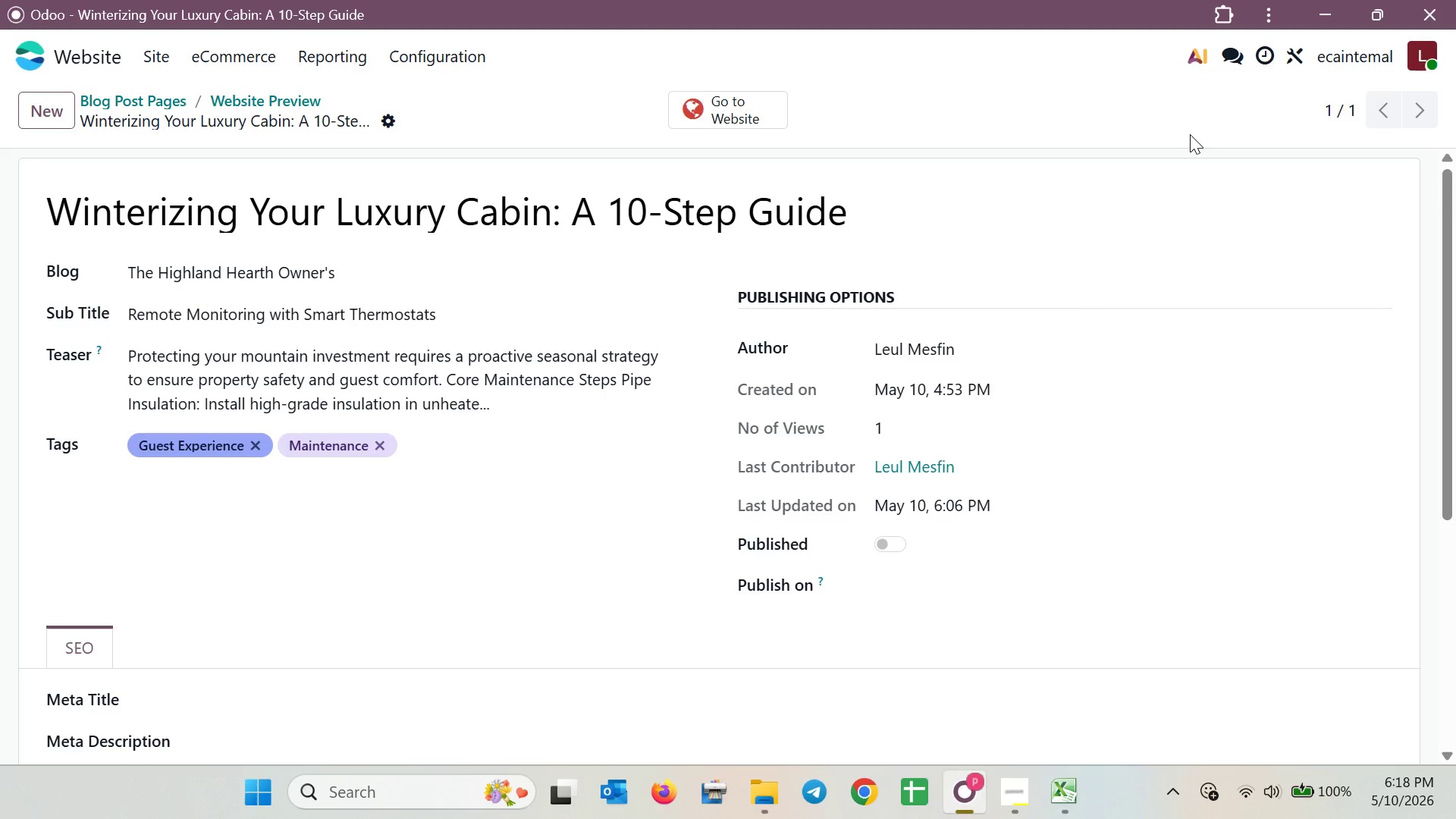 
left_click_drag(start_coordinate=[999, 353], to_coordinate=[935, 355])
 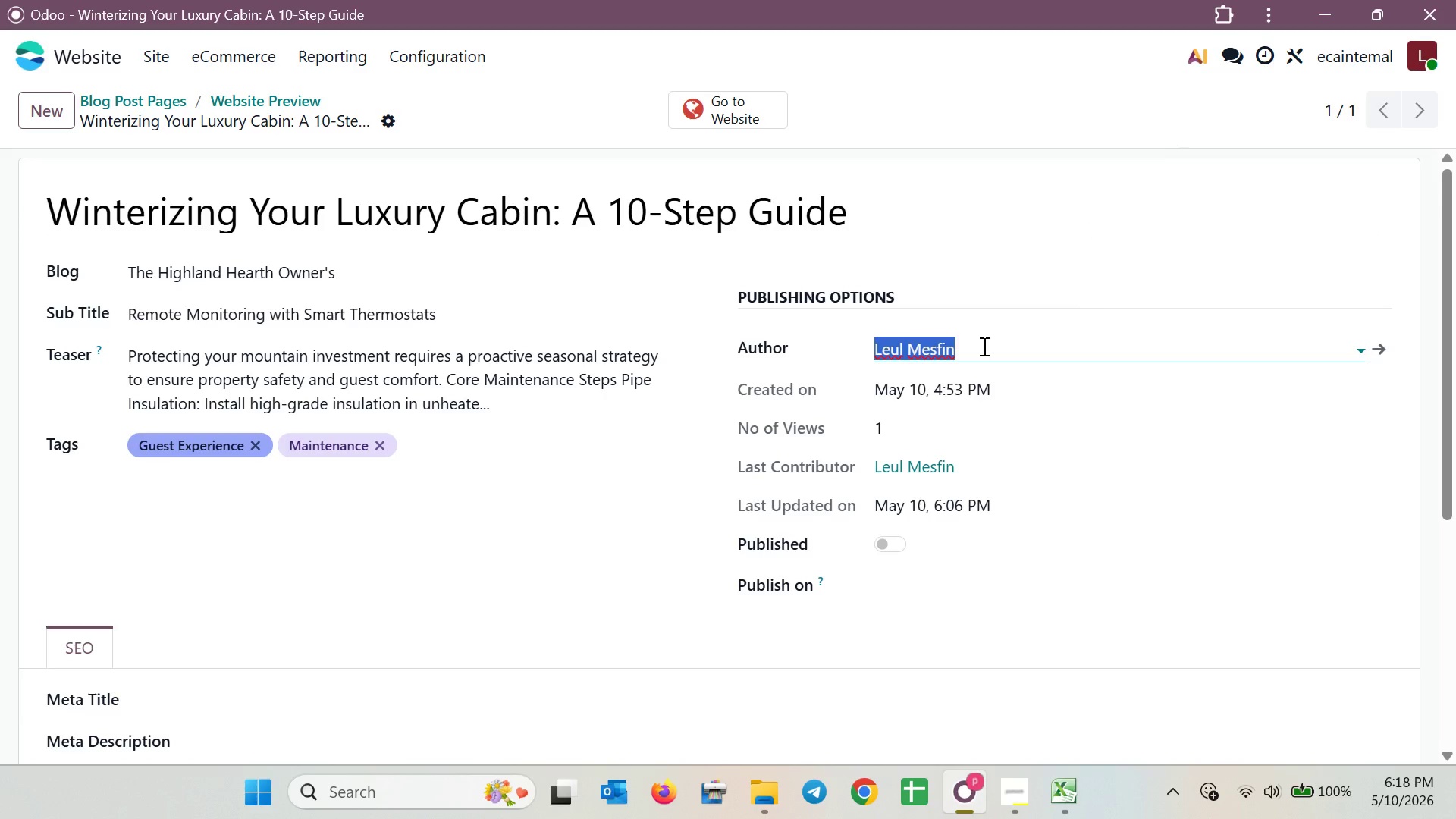 
key(Backspace)
 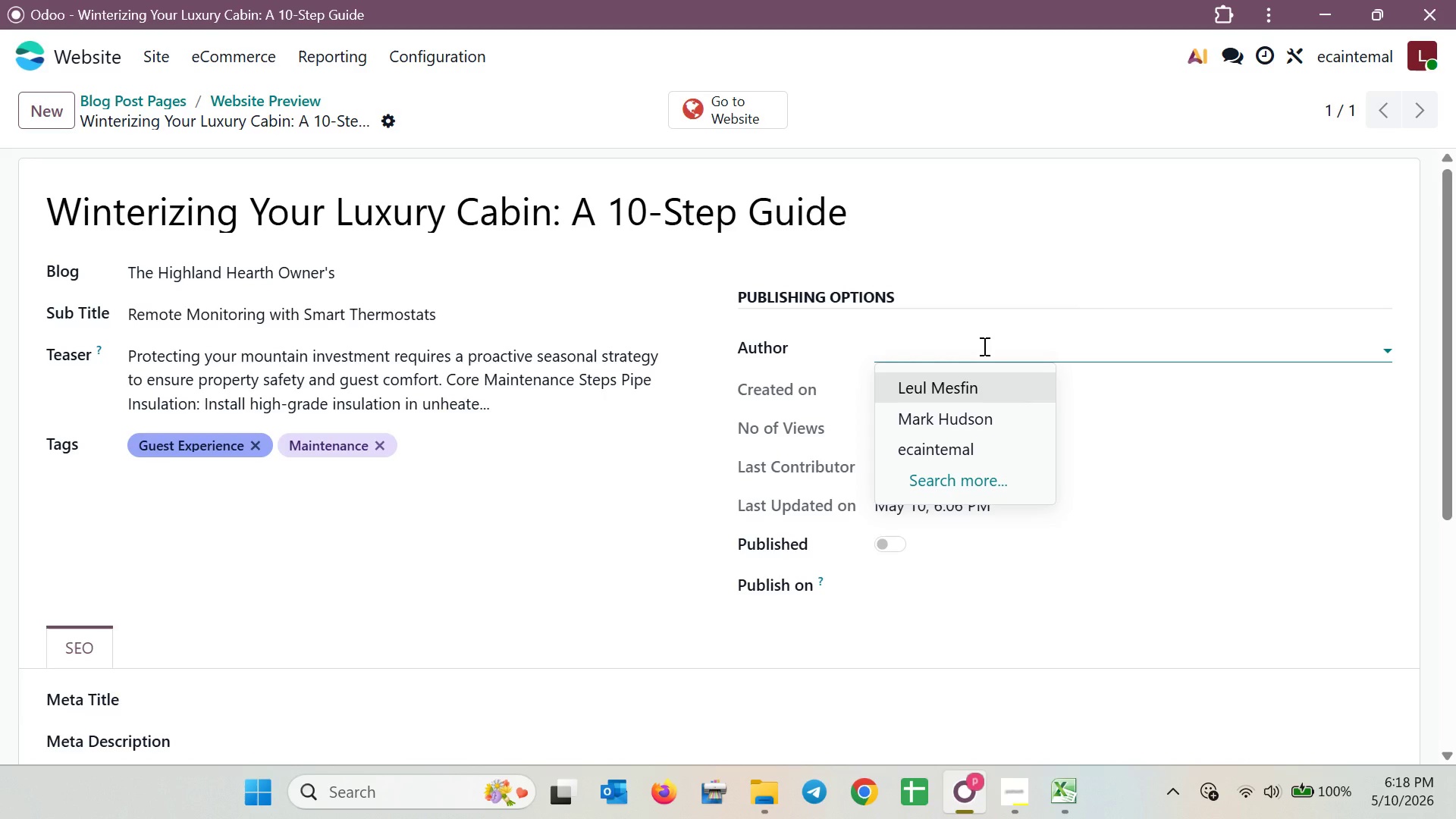 
wait(37.86)
 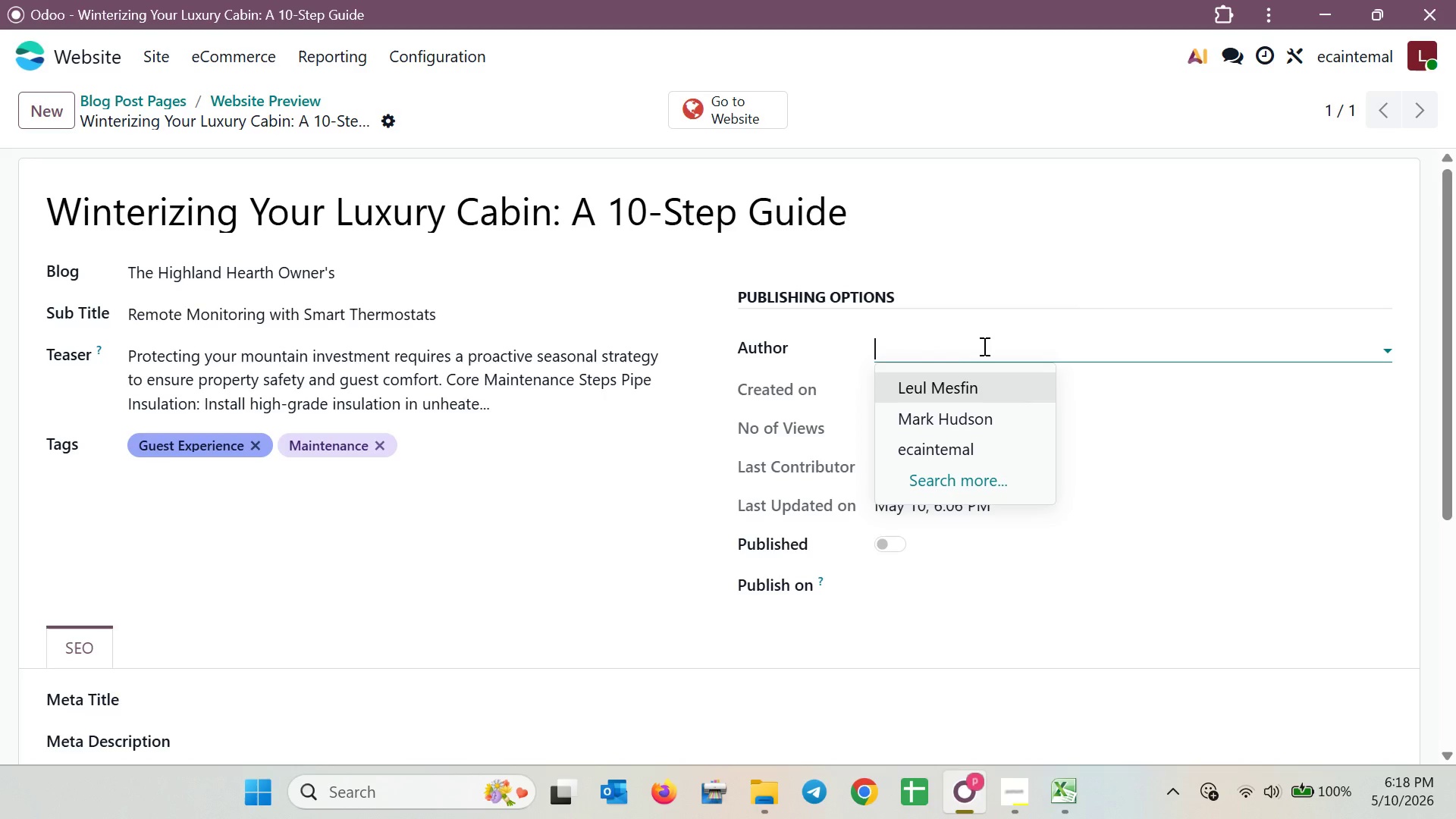 
type(Sarah )
 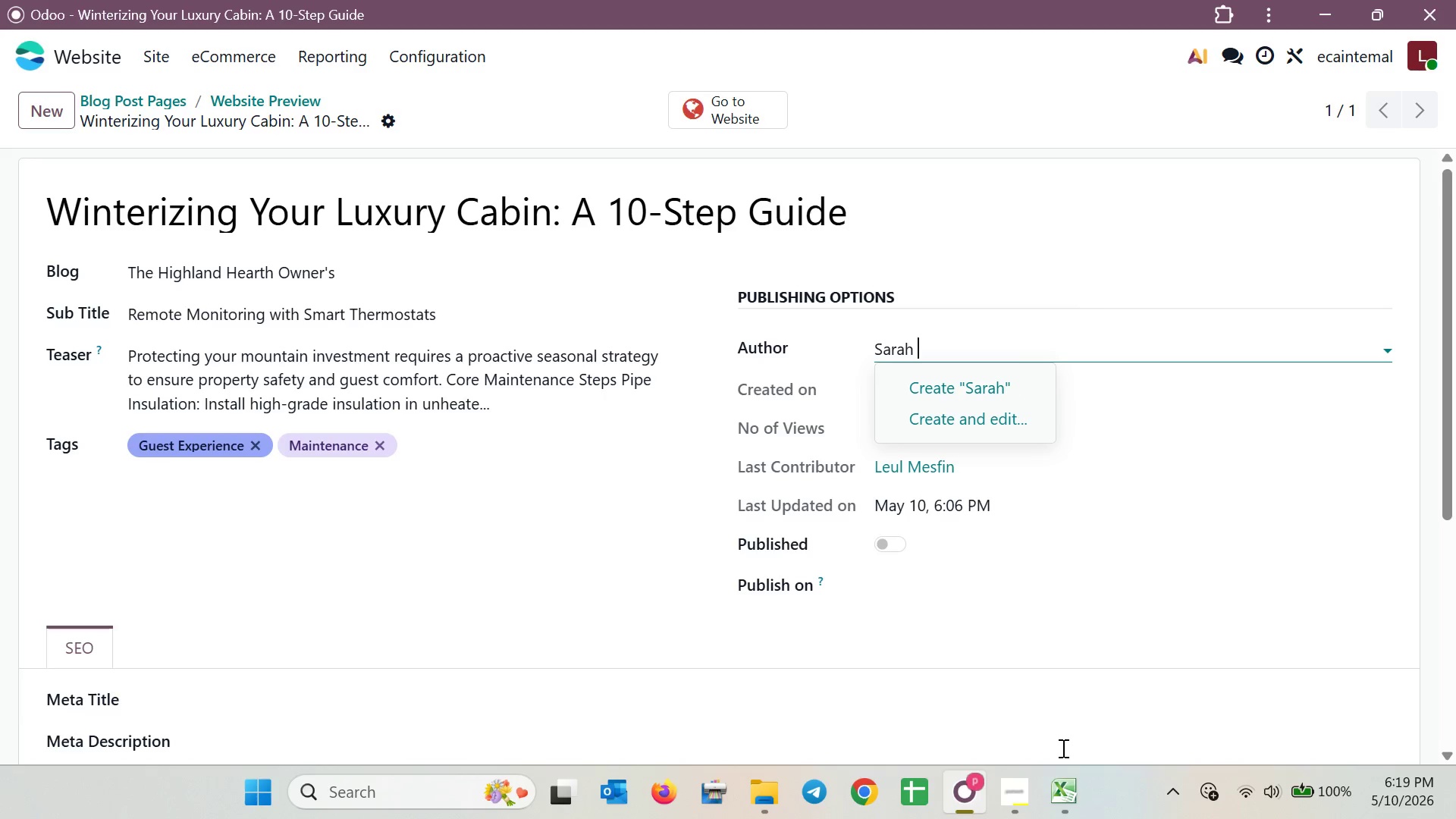 
left_click([1025, 800])